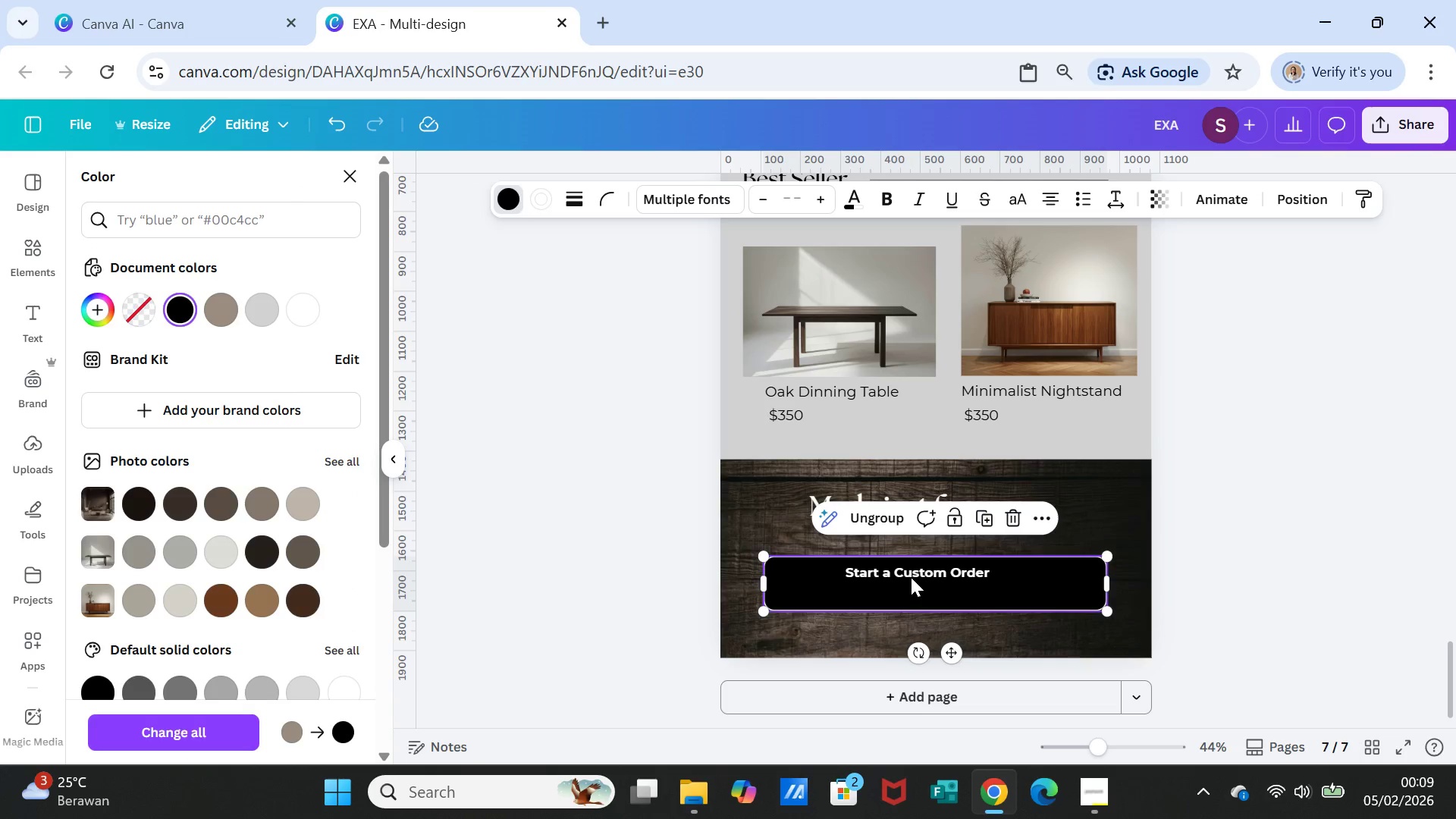 
double_click([911, 575])
 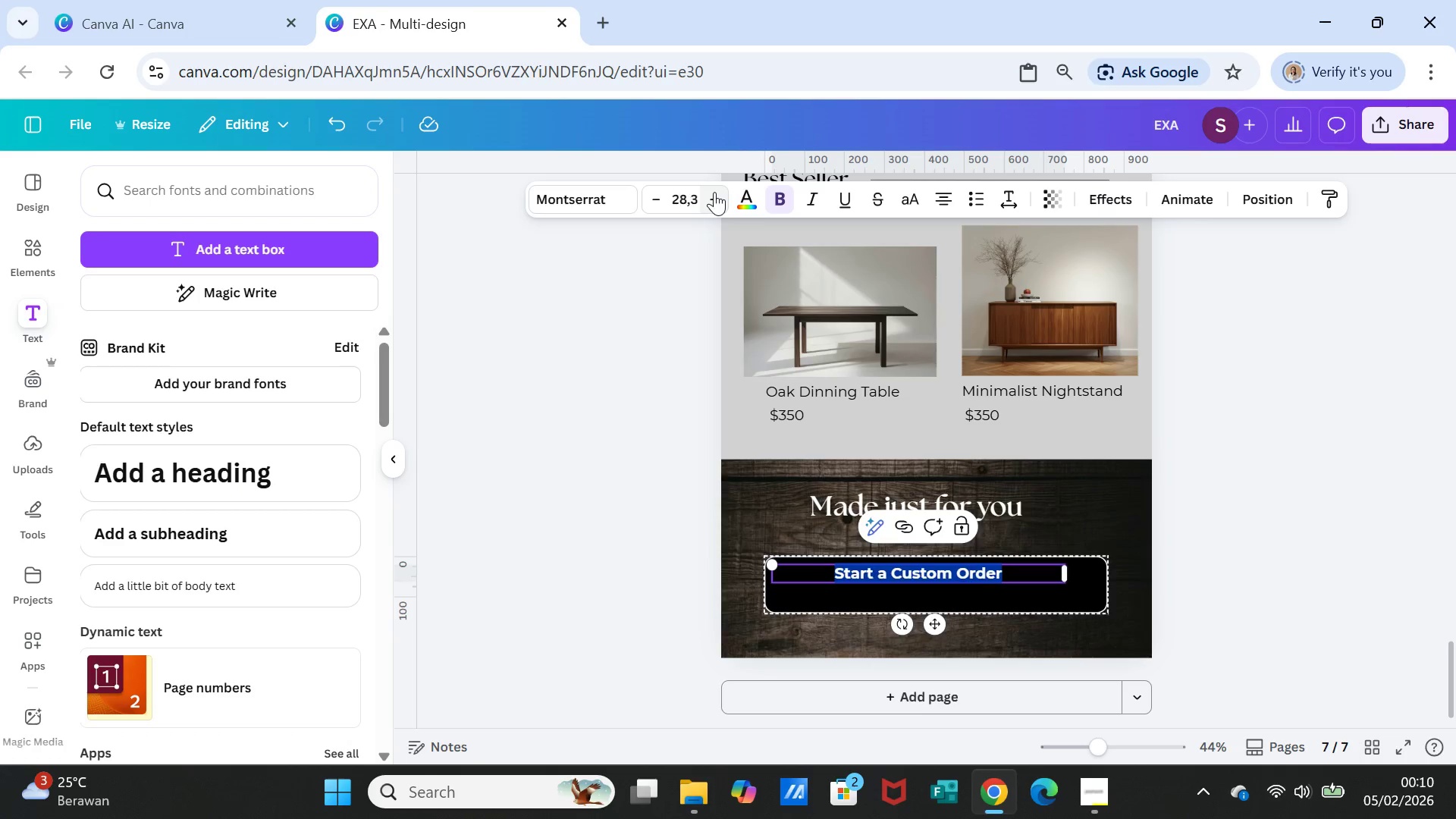 
left_click([714, 192])
 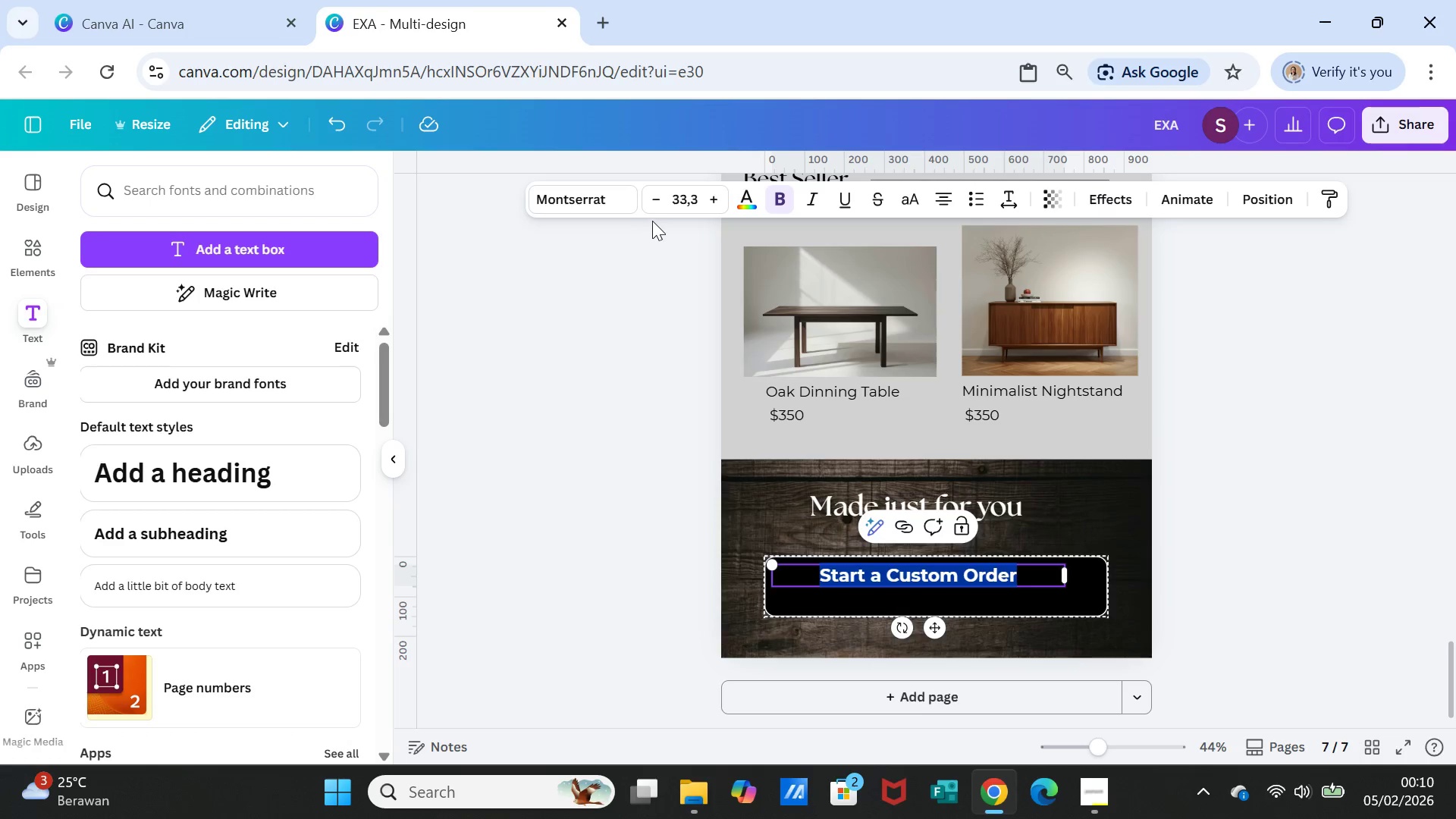 
double_click([660, 196])
 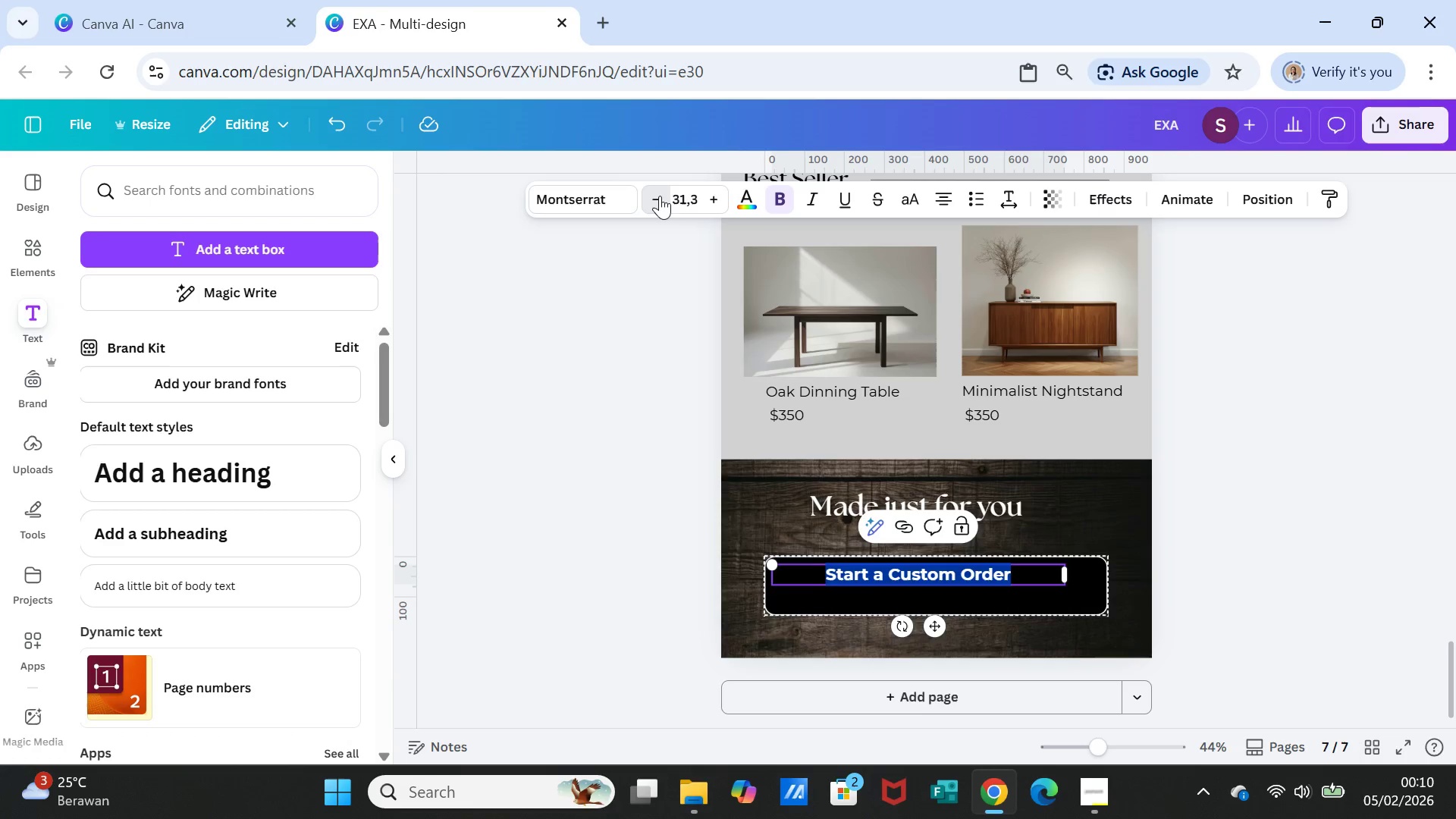 
triple_click([660, 196])
 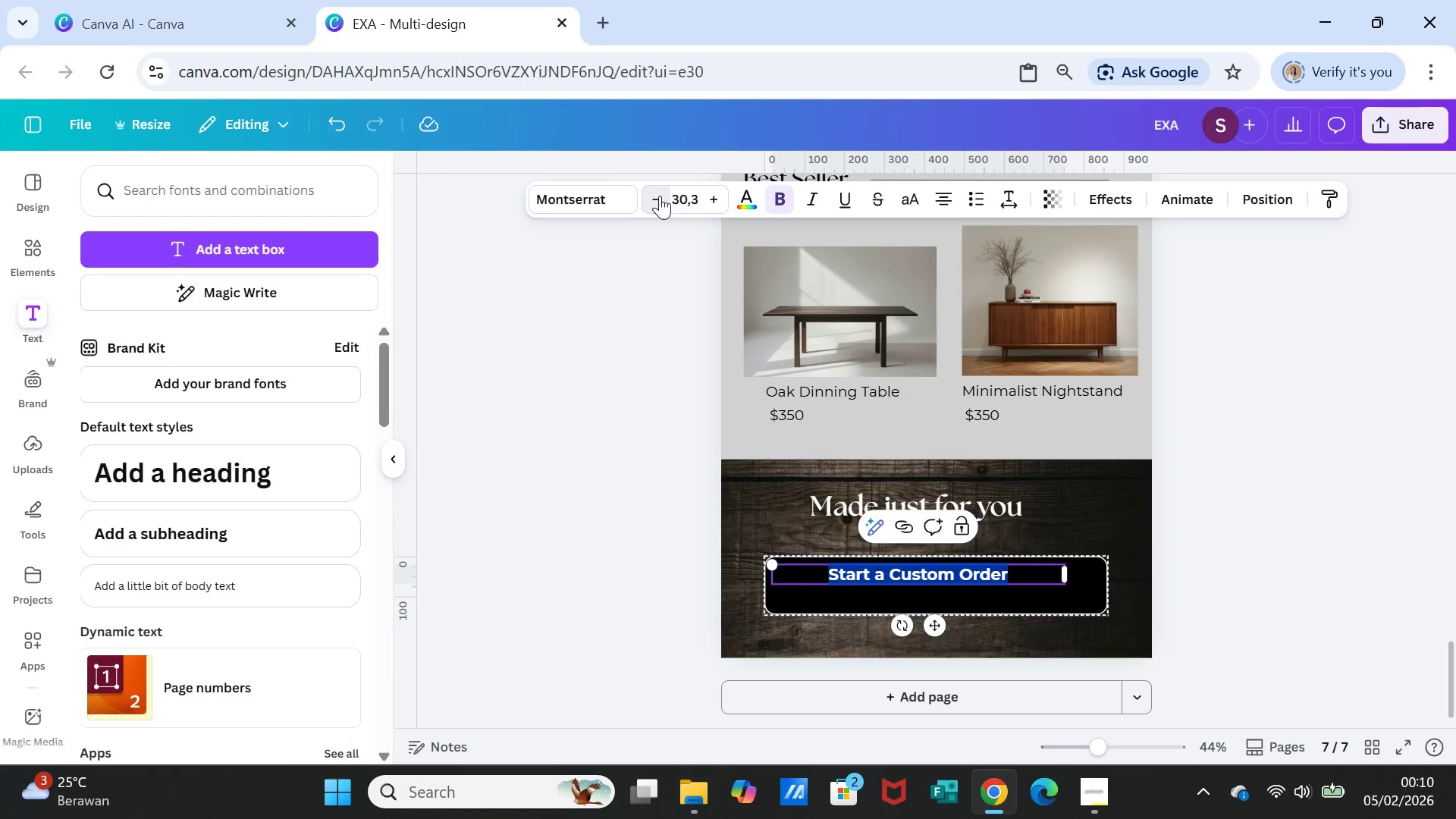 
triple_click([660, 196])
 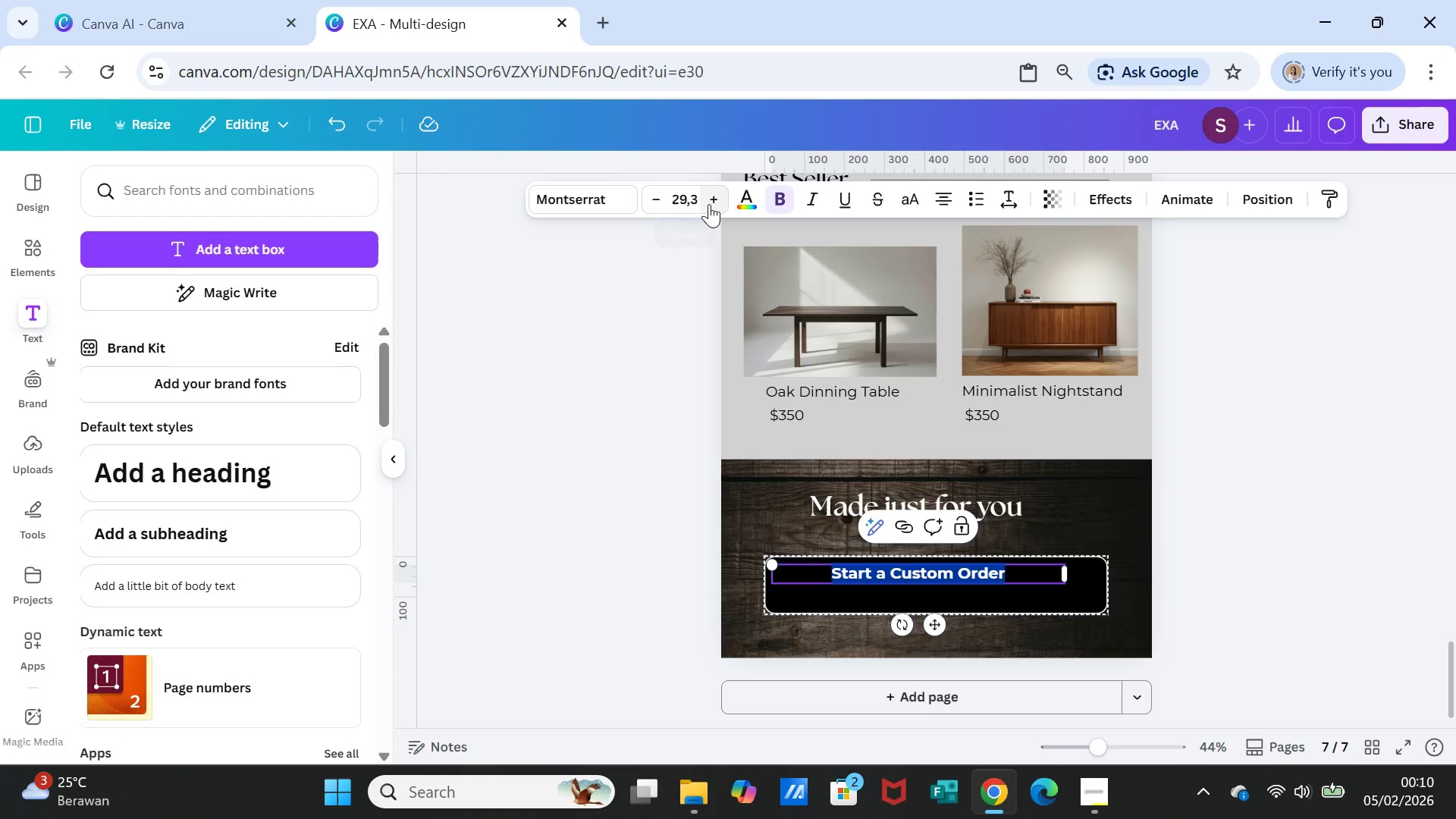 
double_click([709, 204])
 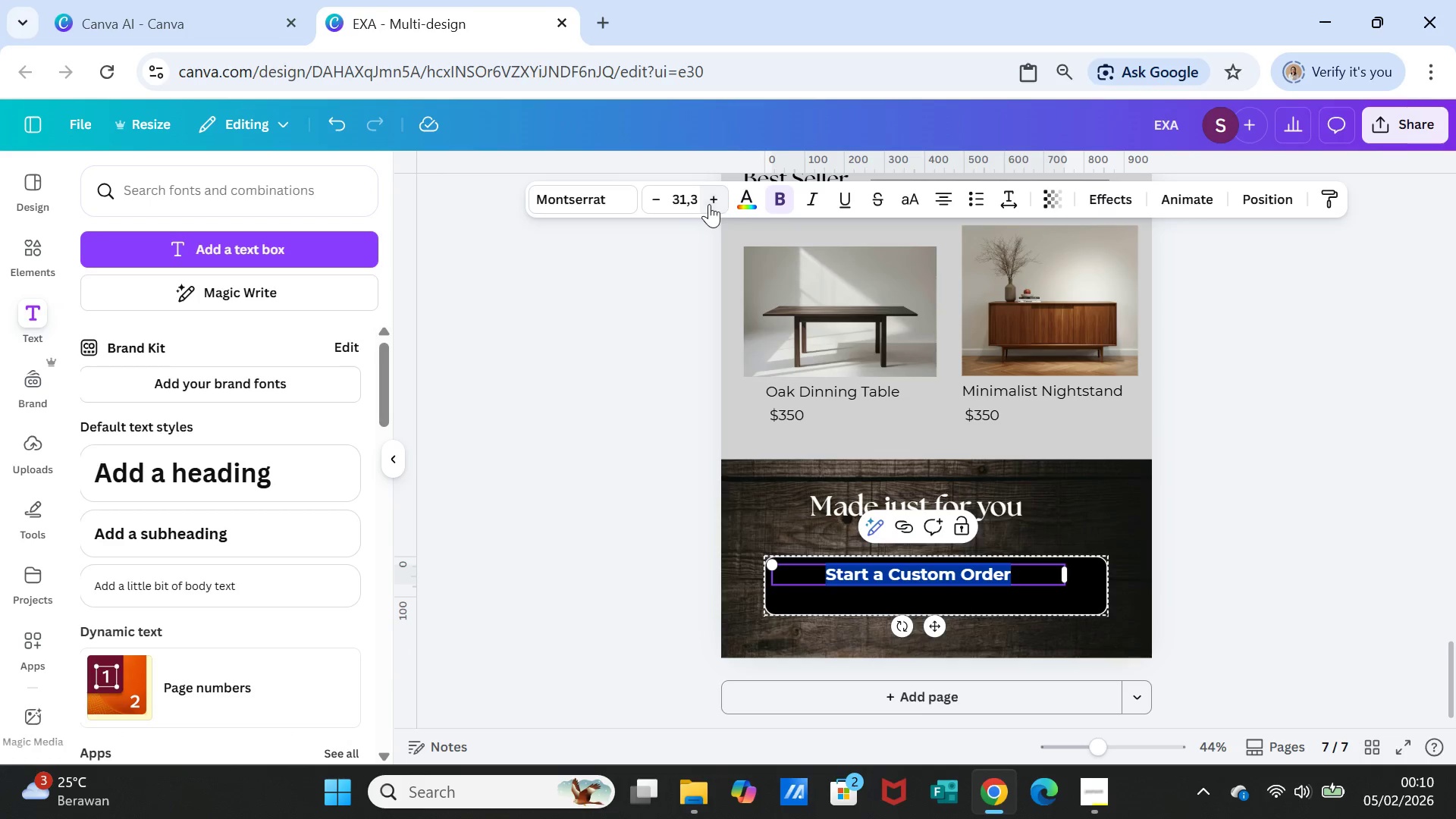 
triple_click([709, 204])
 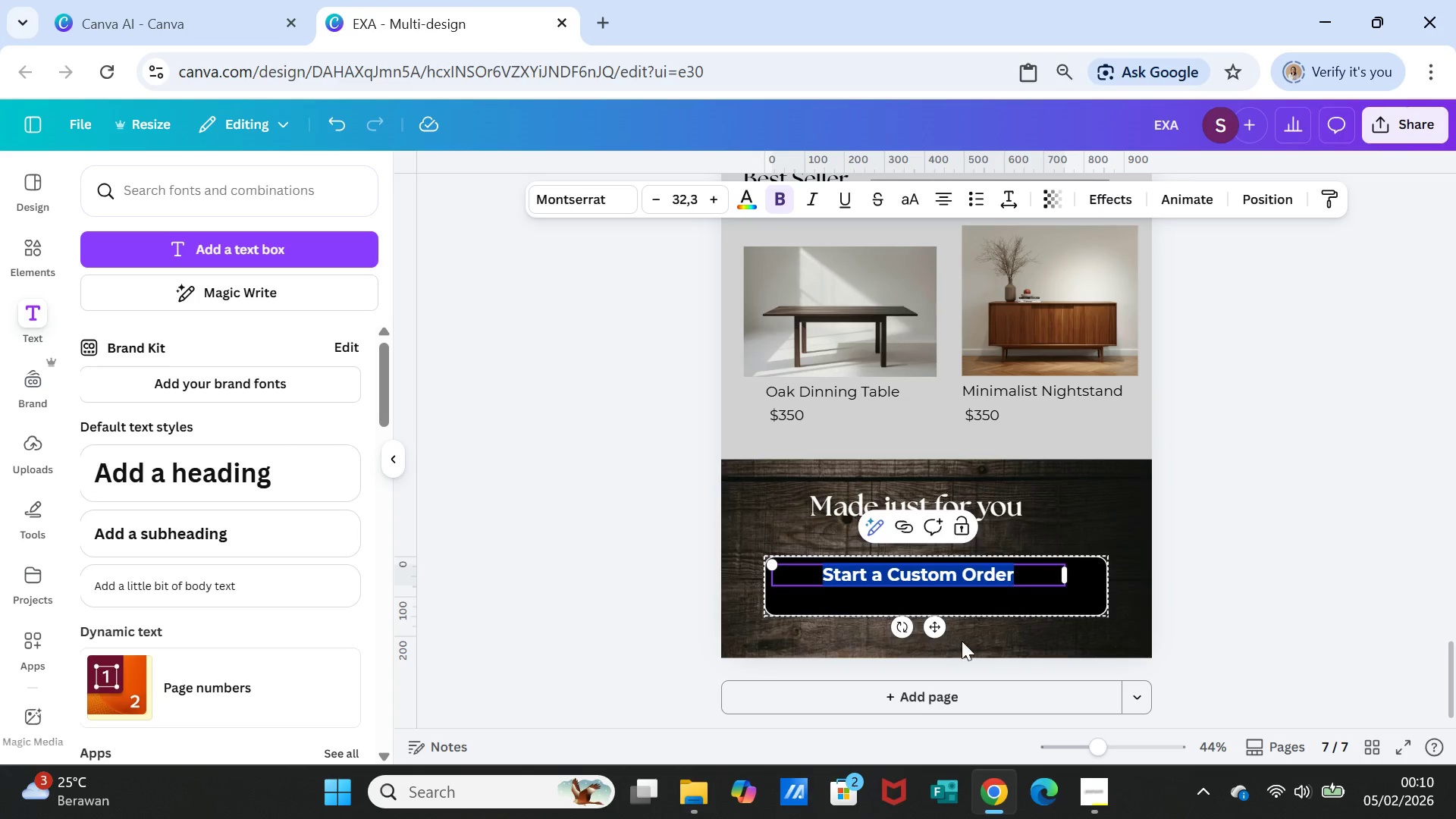 
left_click_drag(start_coordinate=[933, 628], to_coordinate=[940, 640])
 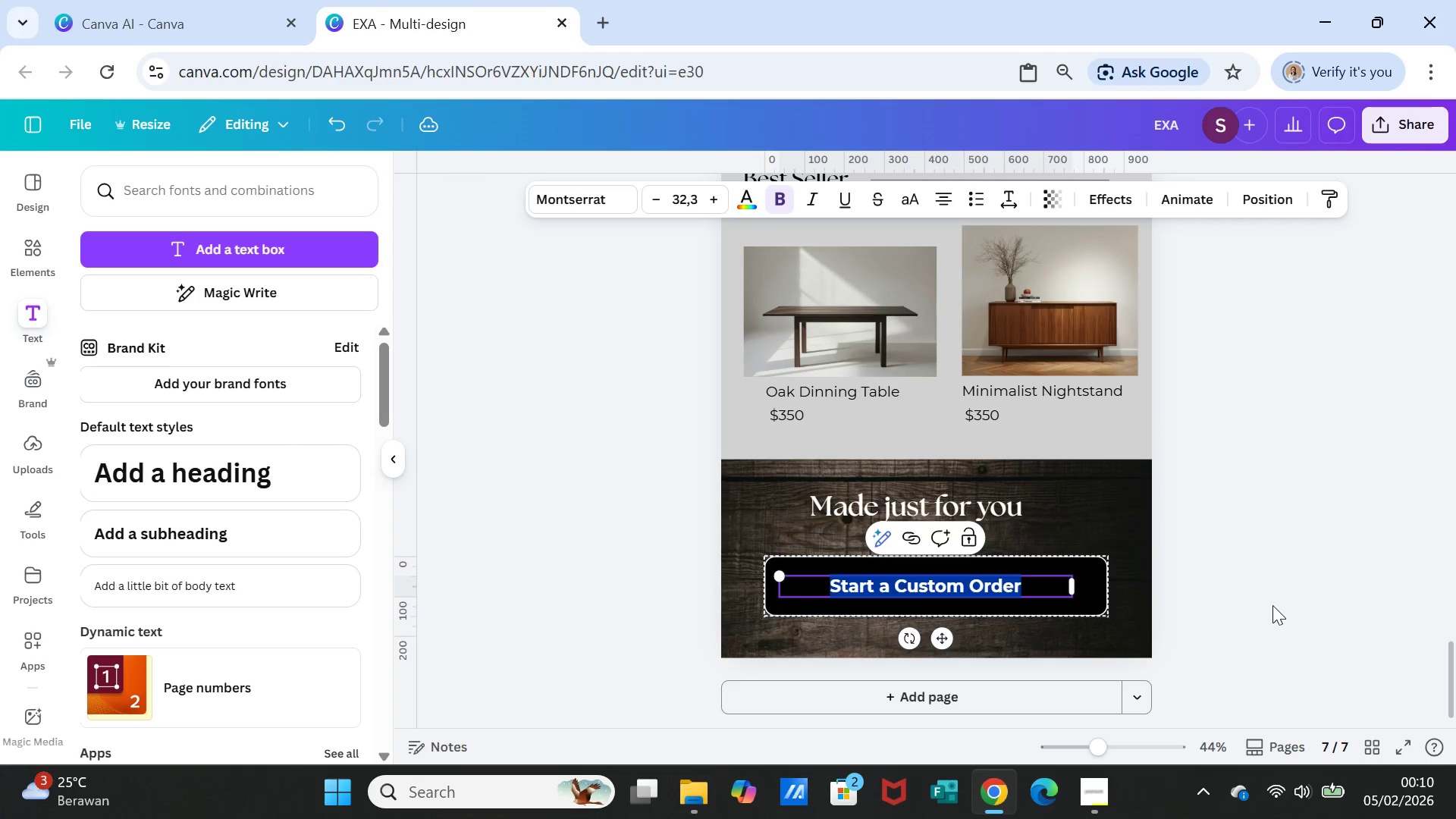 
left_click([1272, 605])
 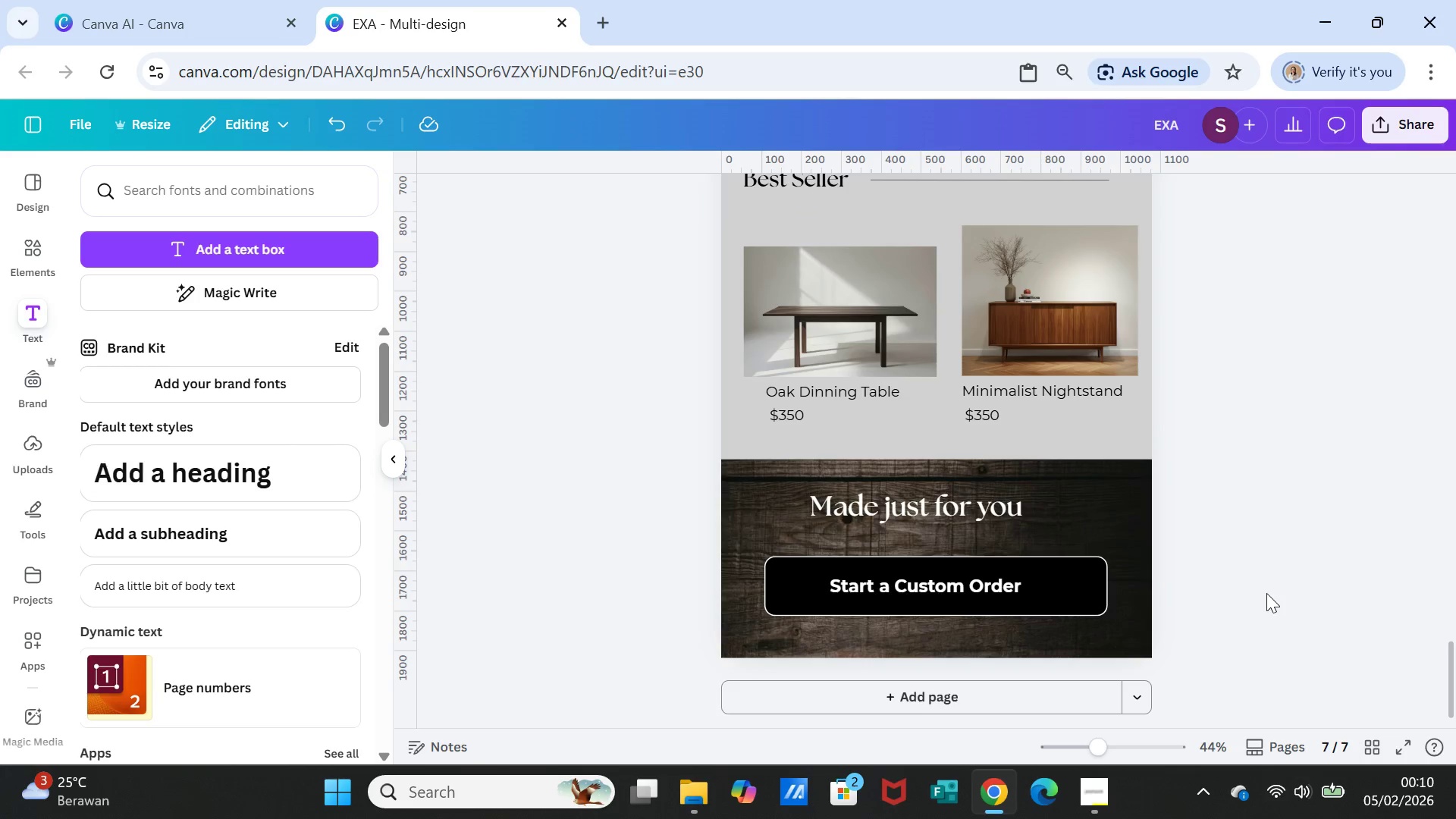 
scroll: coordinate [1267, 593], scroll_direction: down, amount: 2.0
 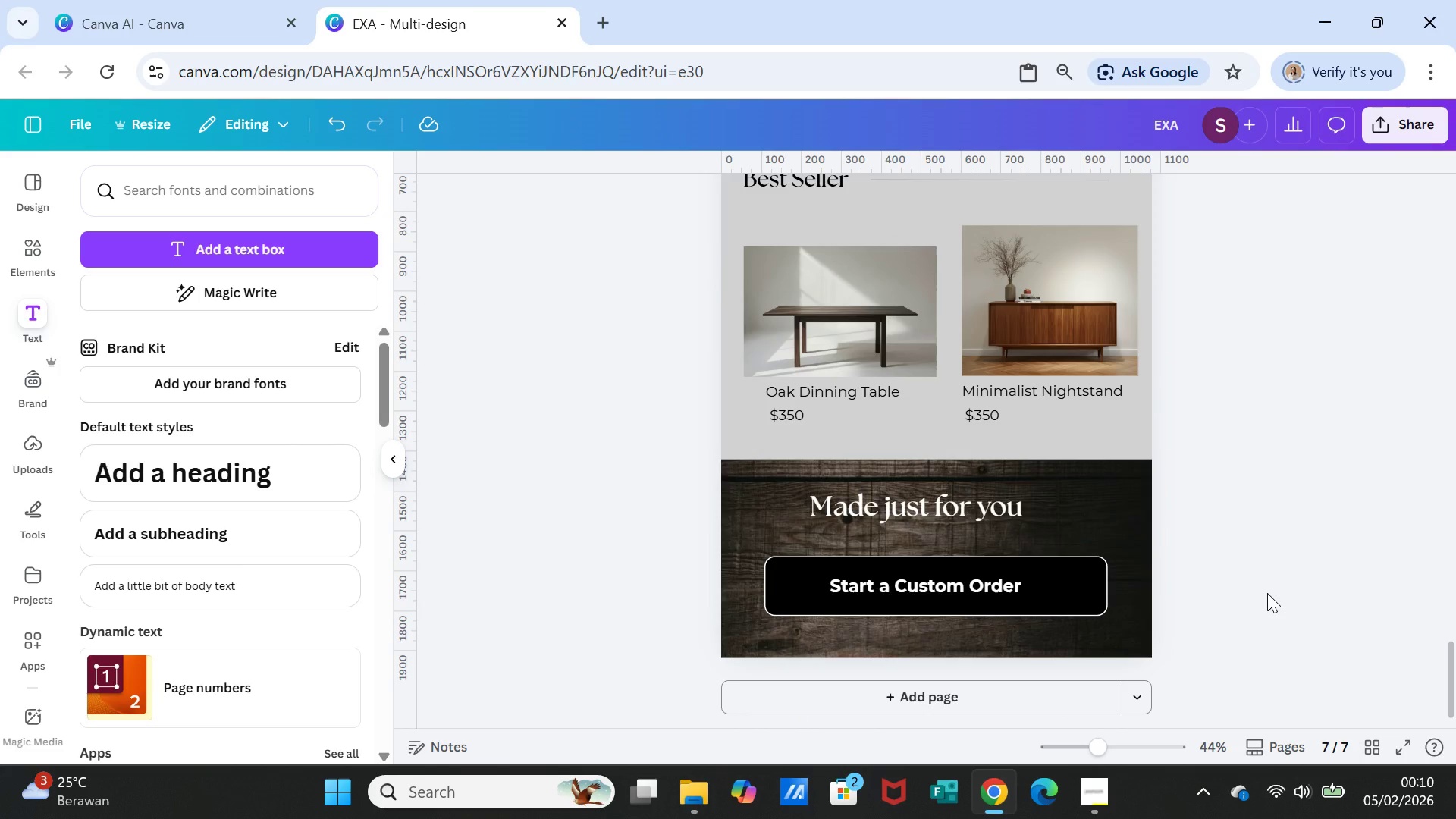 
scroll: coordinate [1272, 589], scroll_direction: up, amount: 7.0
 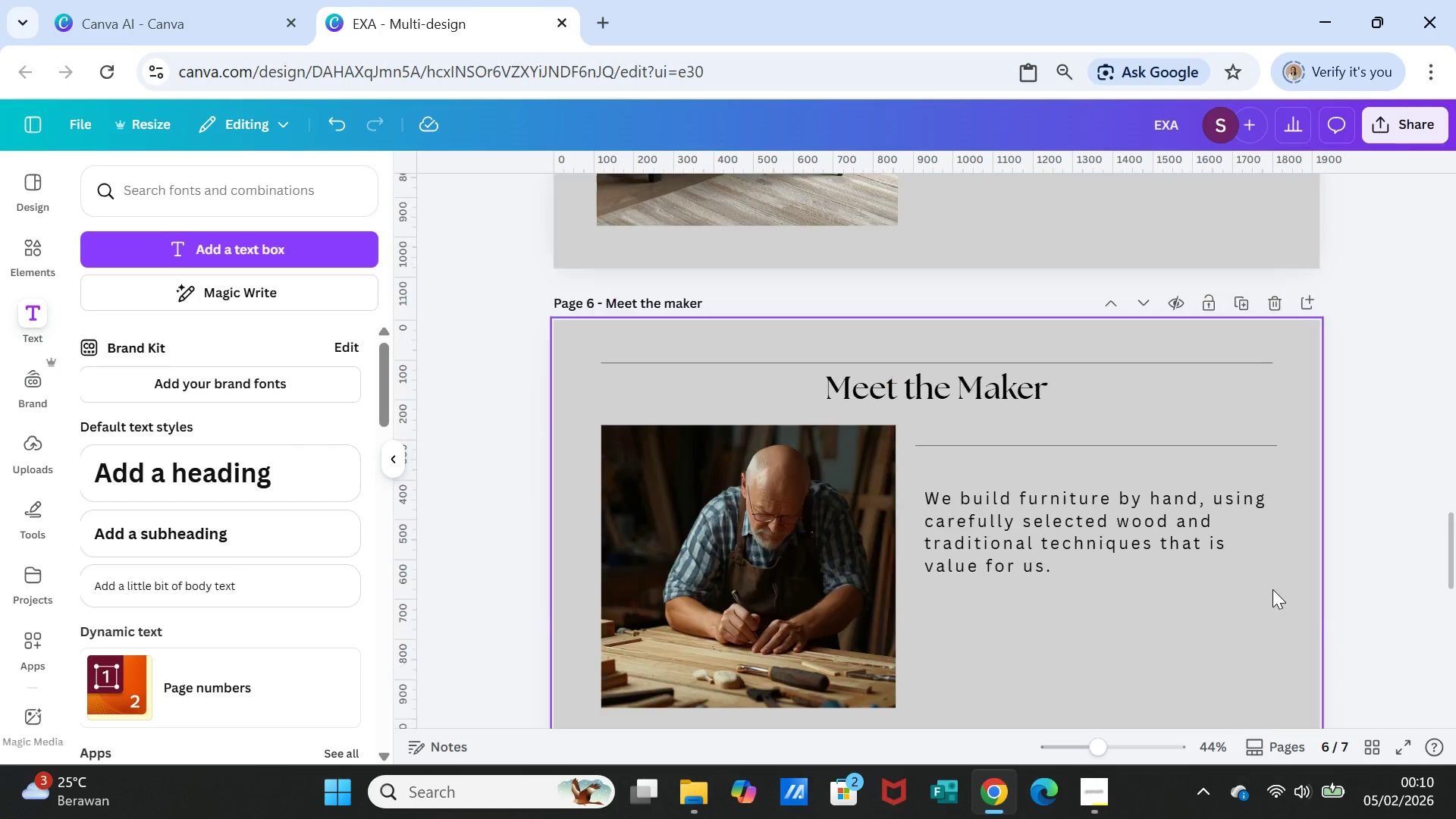 
scroll: coordinate [1272, 589], scroll_direction: down, amount: 1.0
 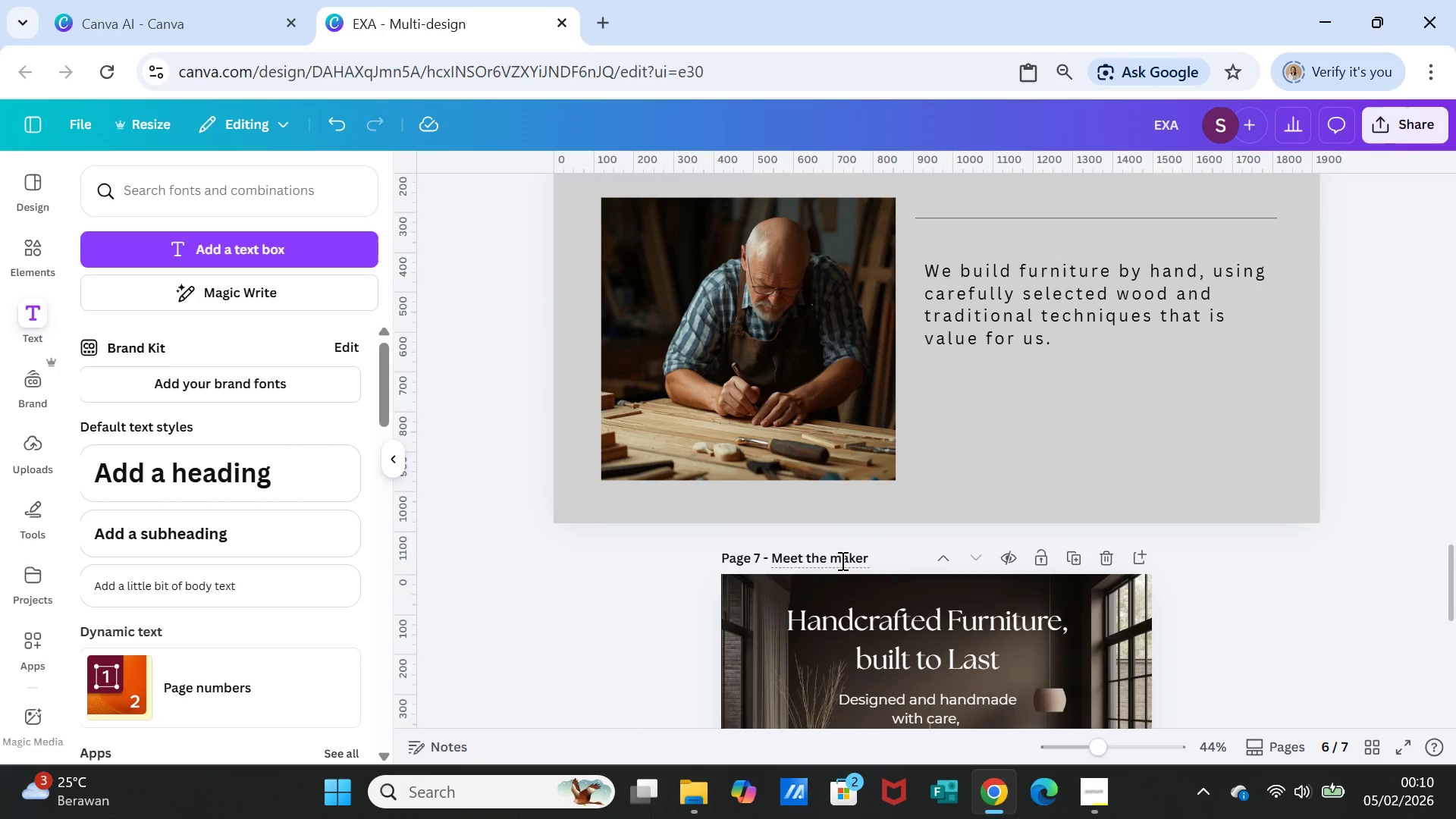 
left_click([841, 560])
 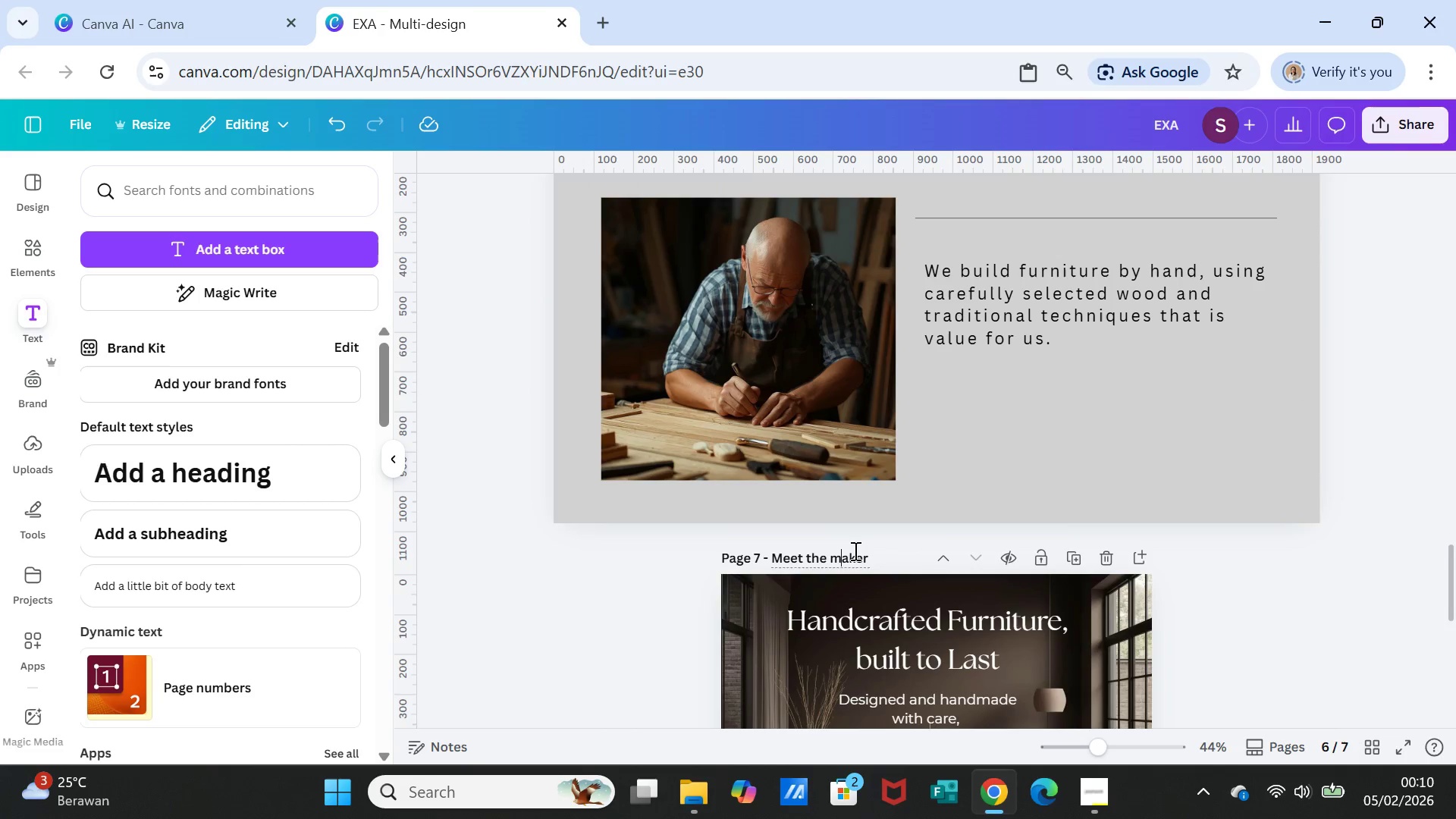 
double_click([854, 551])
 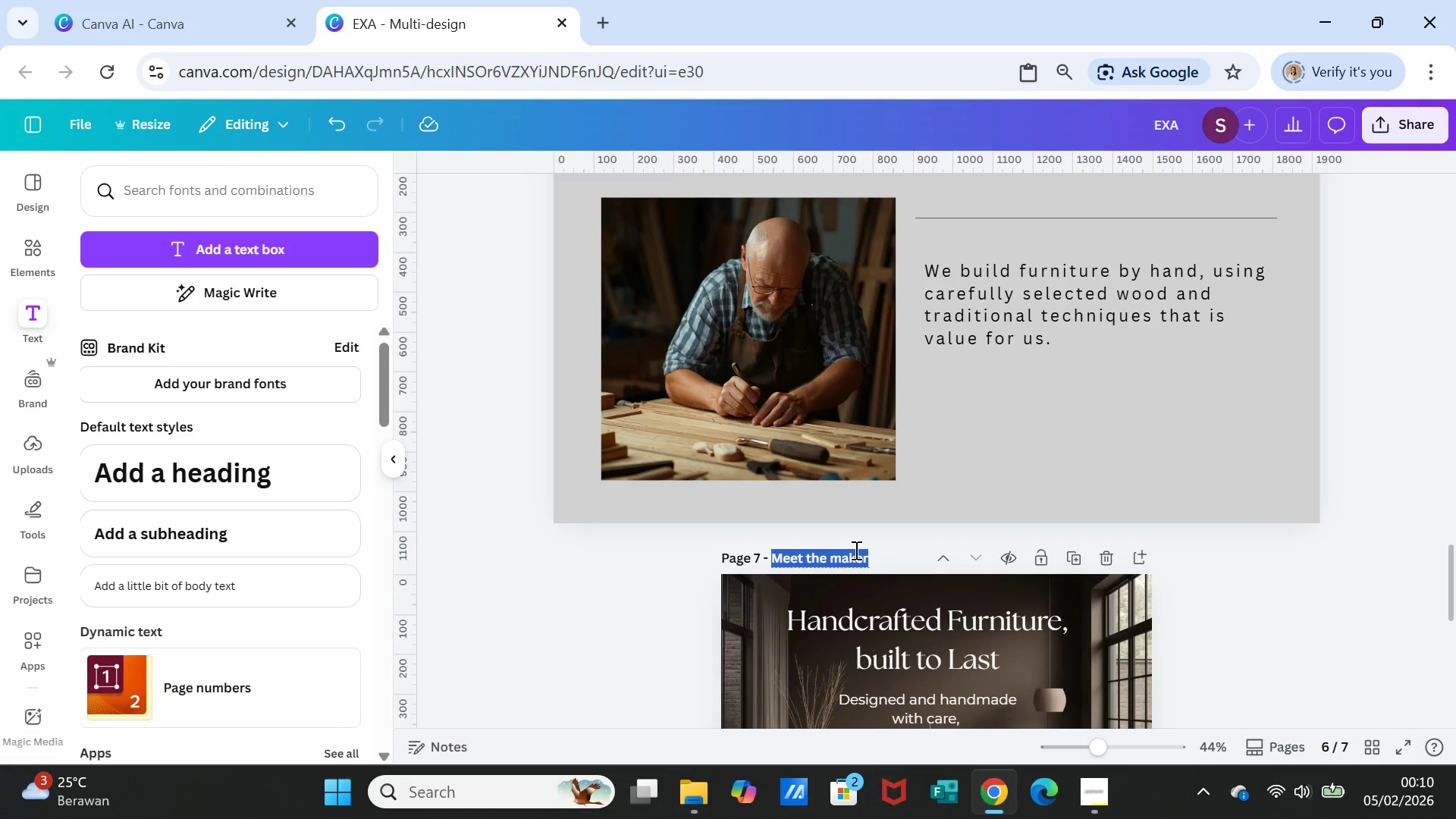 
triple_click([855, 550])
 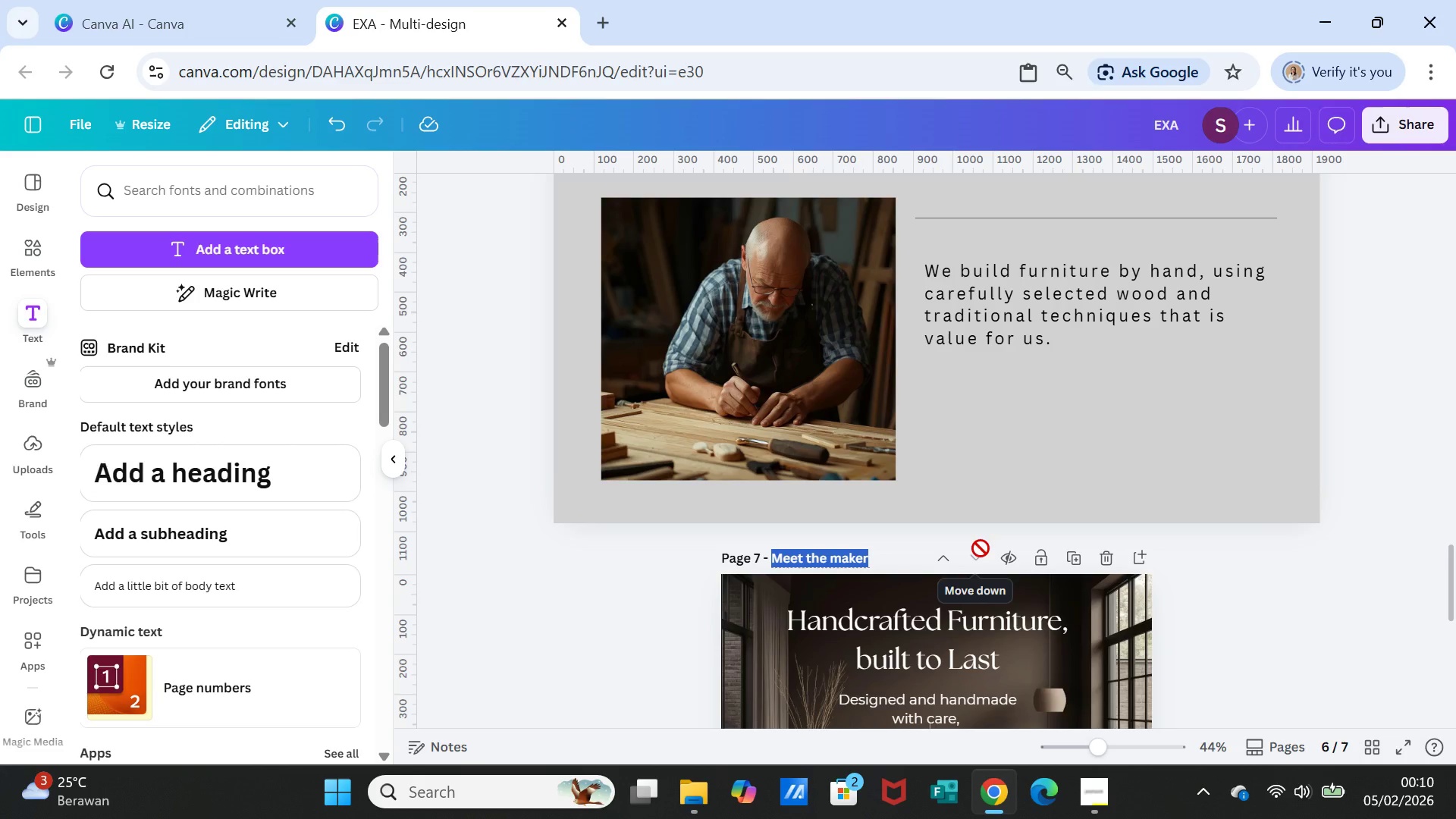 
type(Mobile )
 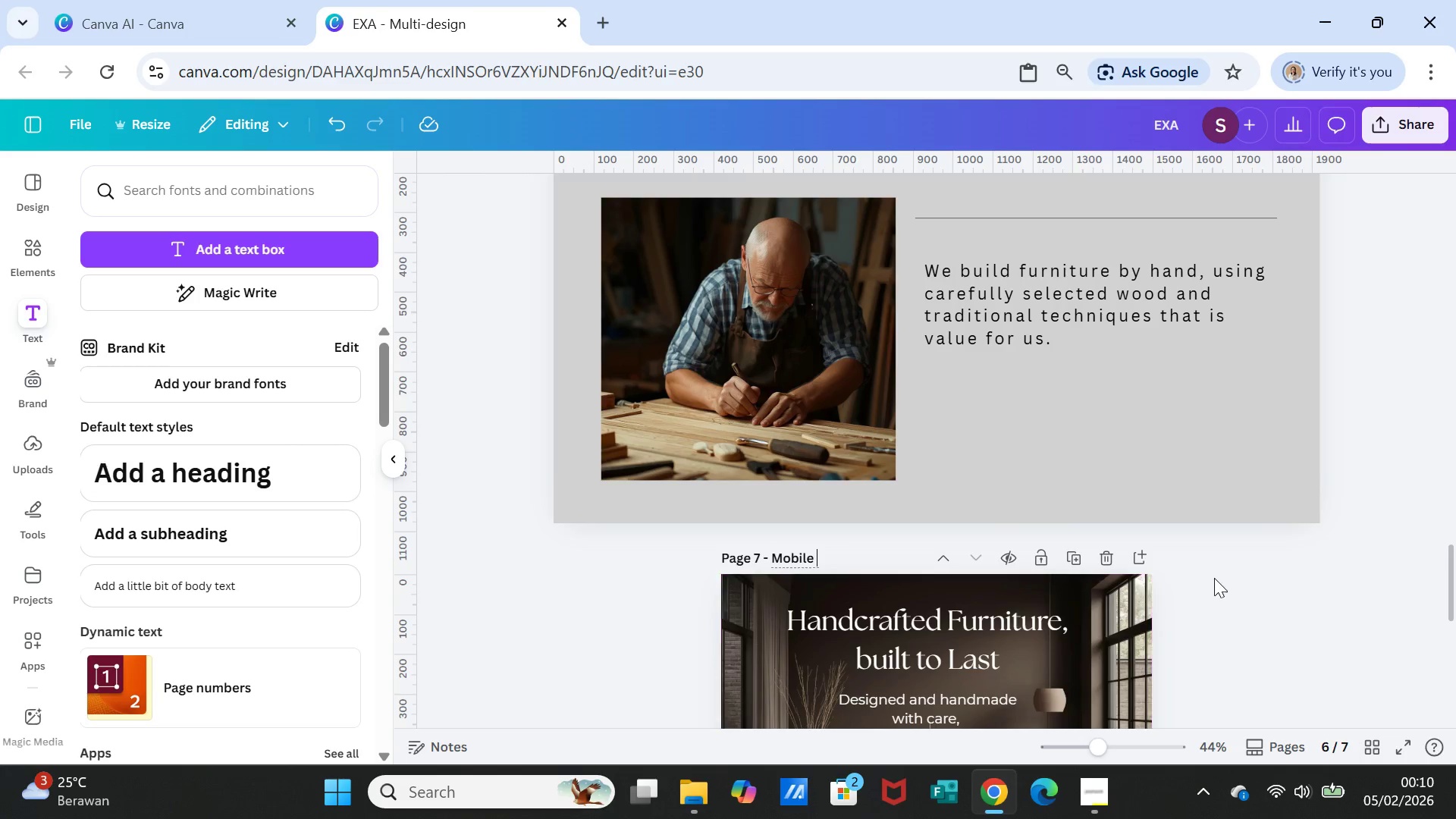 
left_click([1216, 578])
 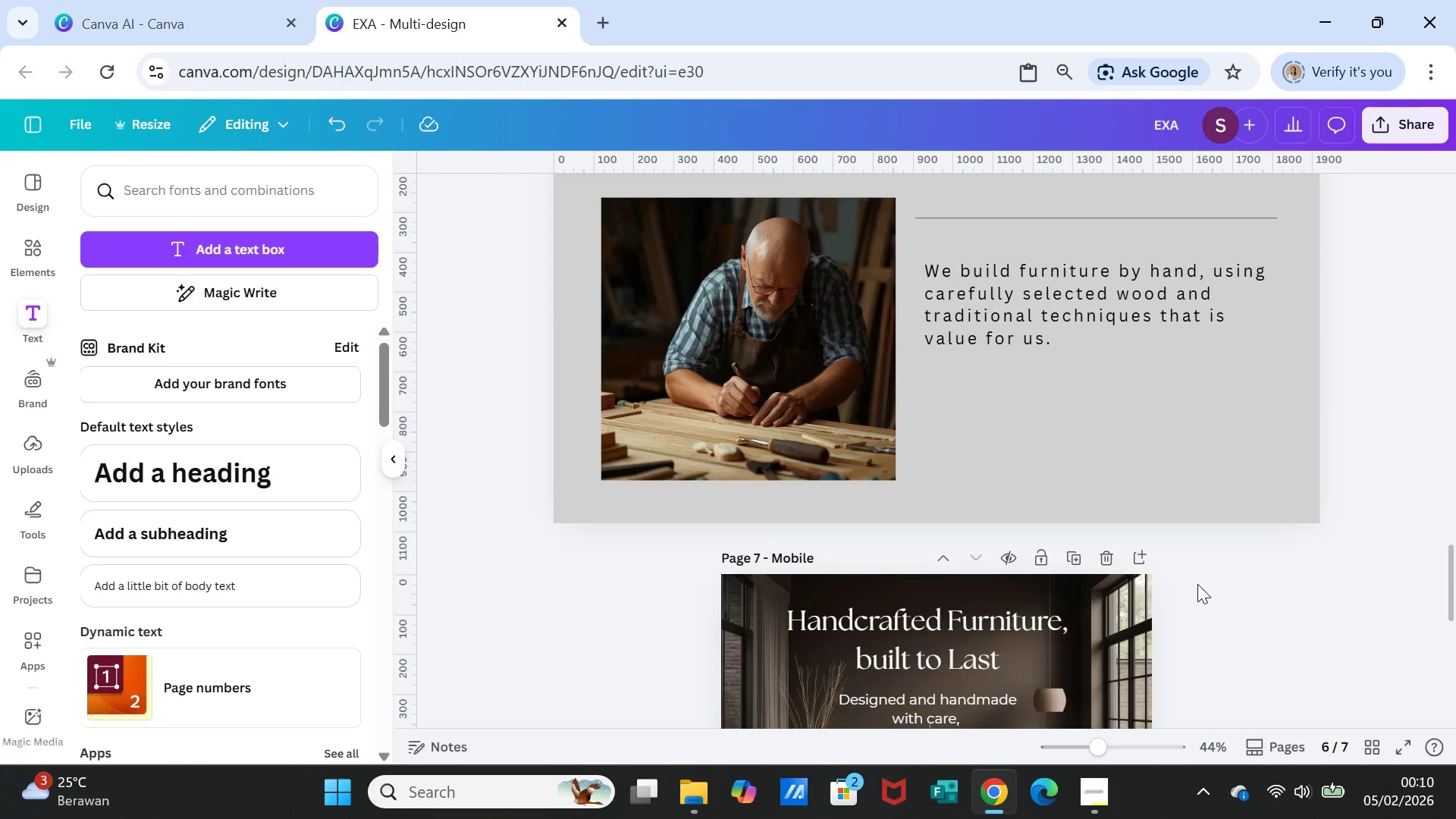 
scroll: coordinate [1198, 585], scroll_direction: up, amount: 28.0
 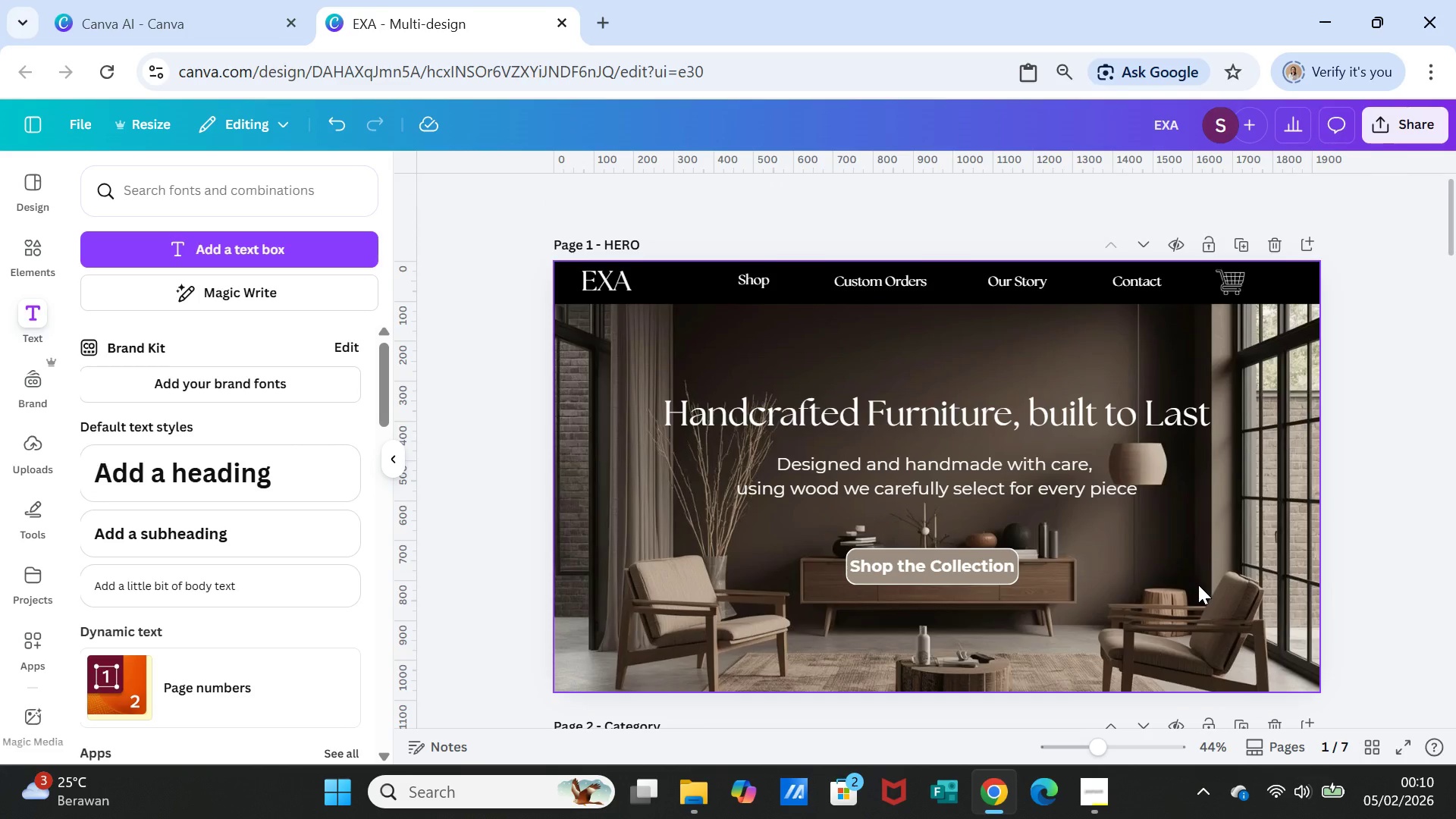 
scroll: coordinate [1198, 585], scroll_direction: down, amount: 2.0
 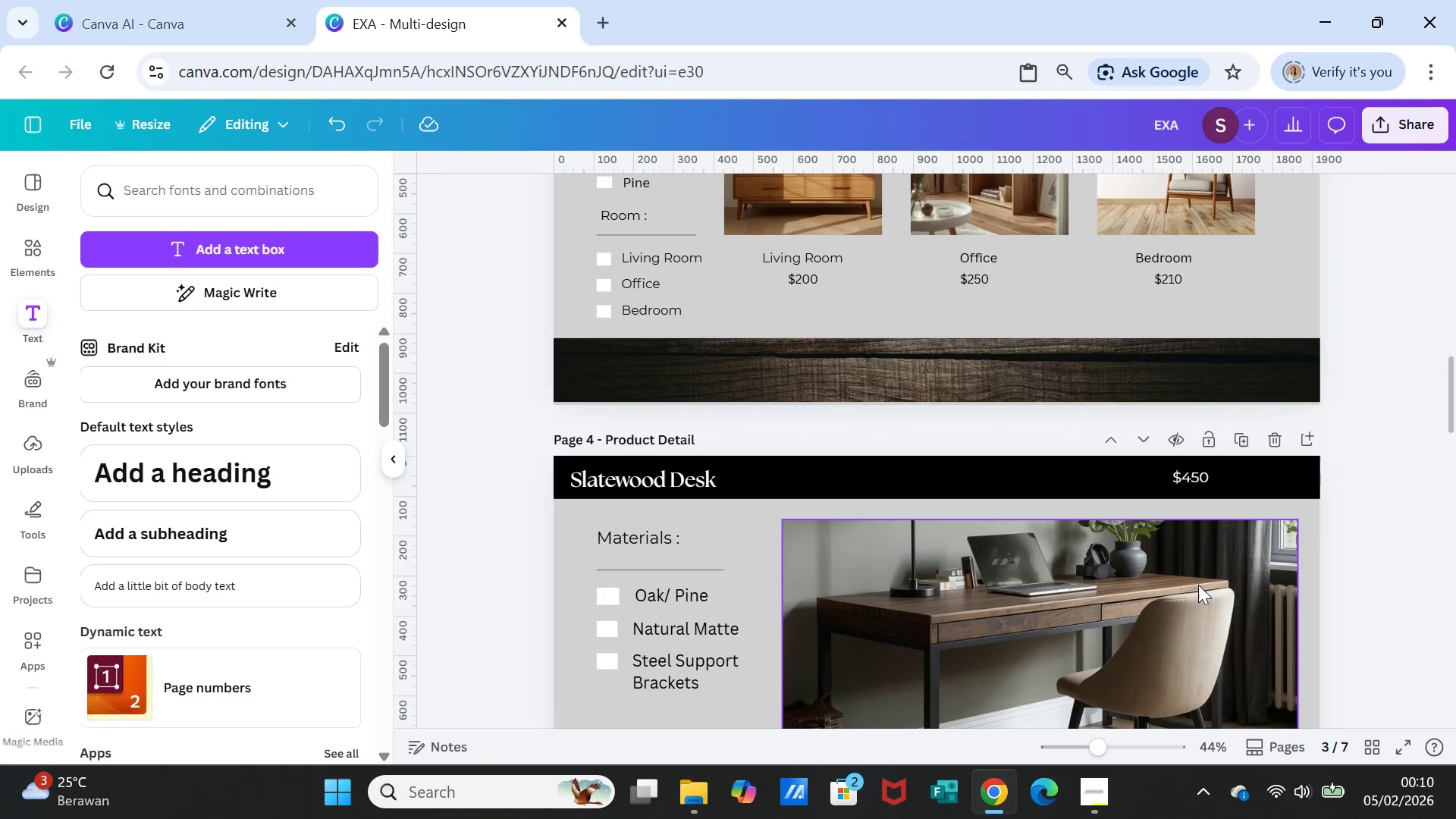 
scroll: coordinate [1198, 585], scroll_direction: up, amount: 1.0
 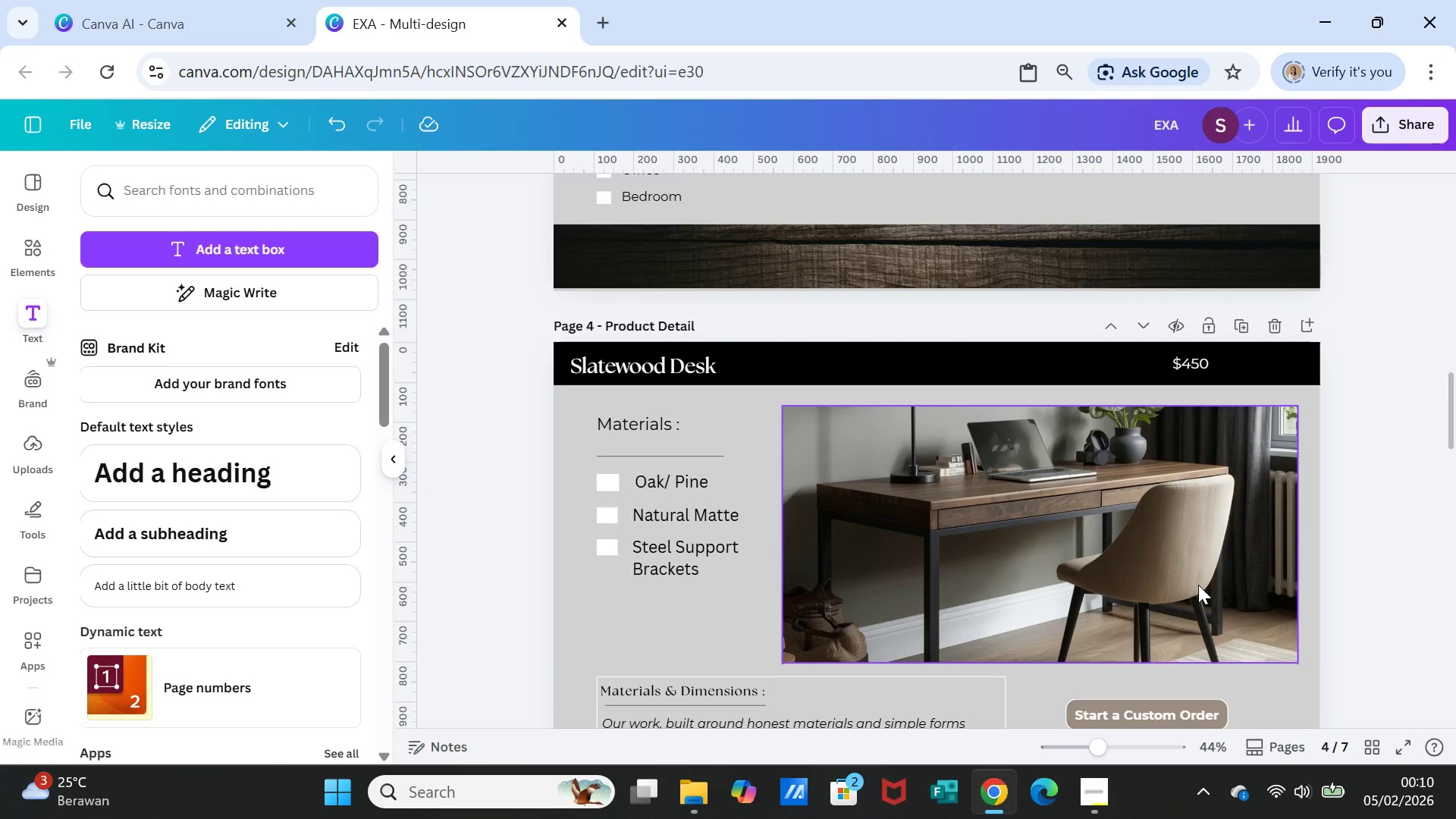 
scroll: coordinate [1198, 585], scroll_direction: down, amount: 6.0
 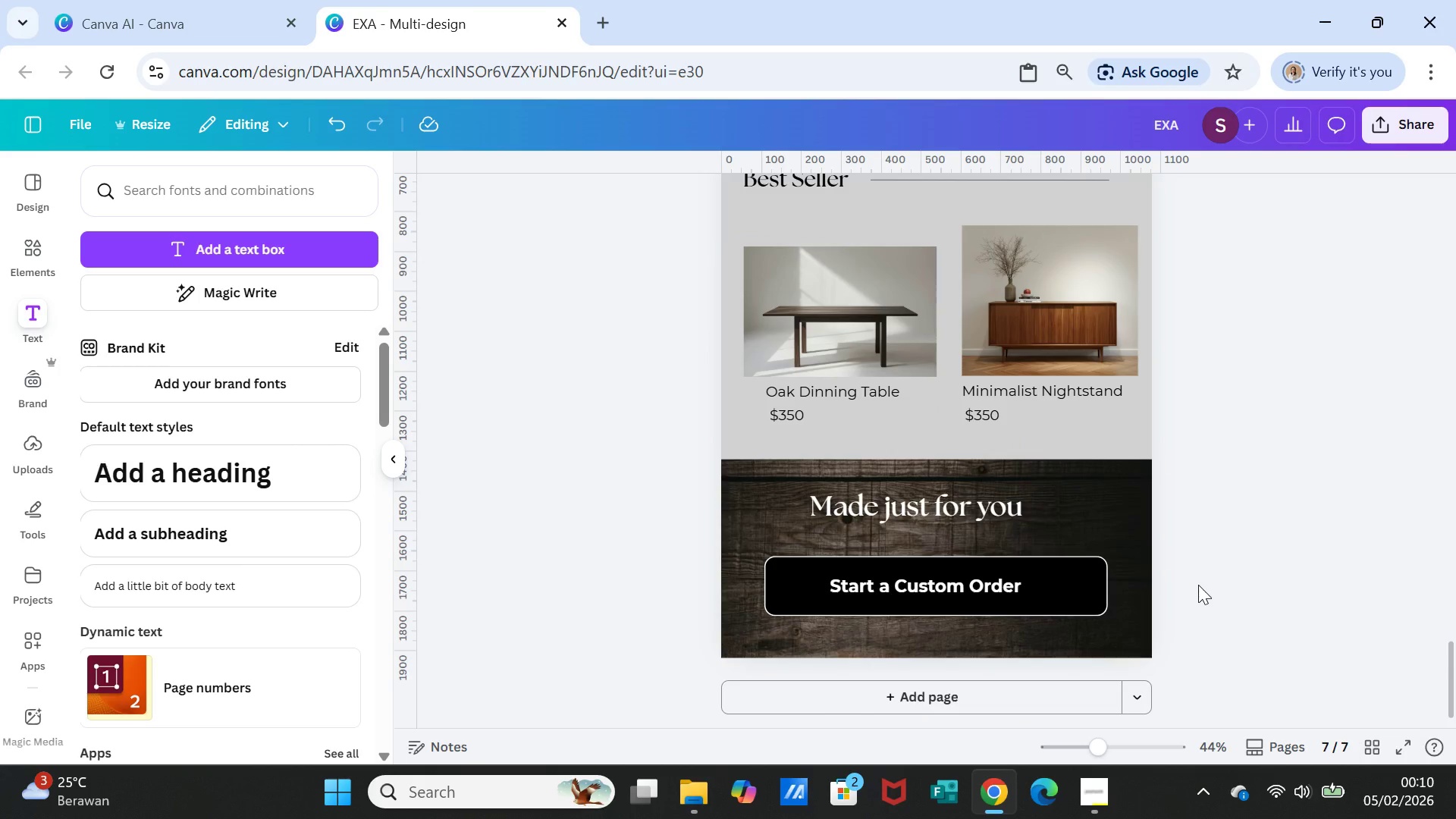 
left_click([890, 315])
 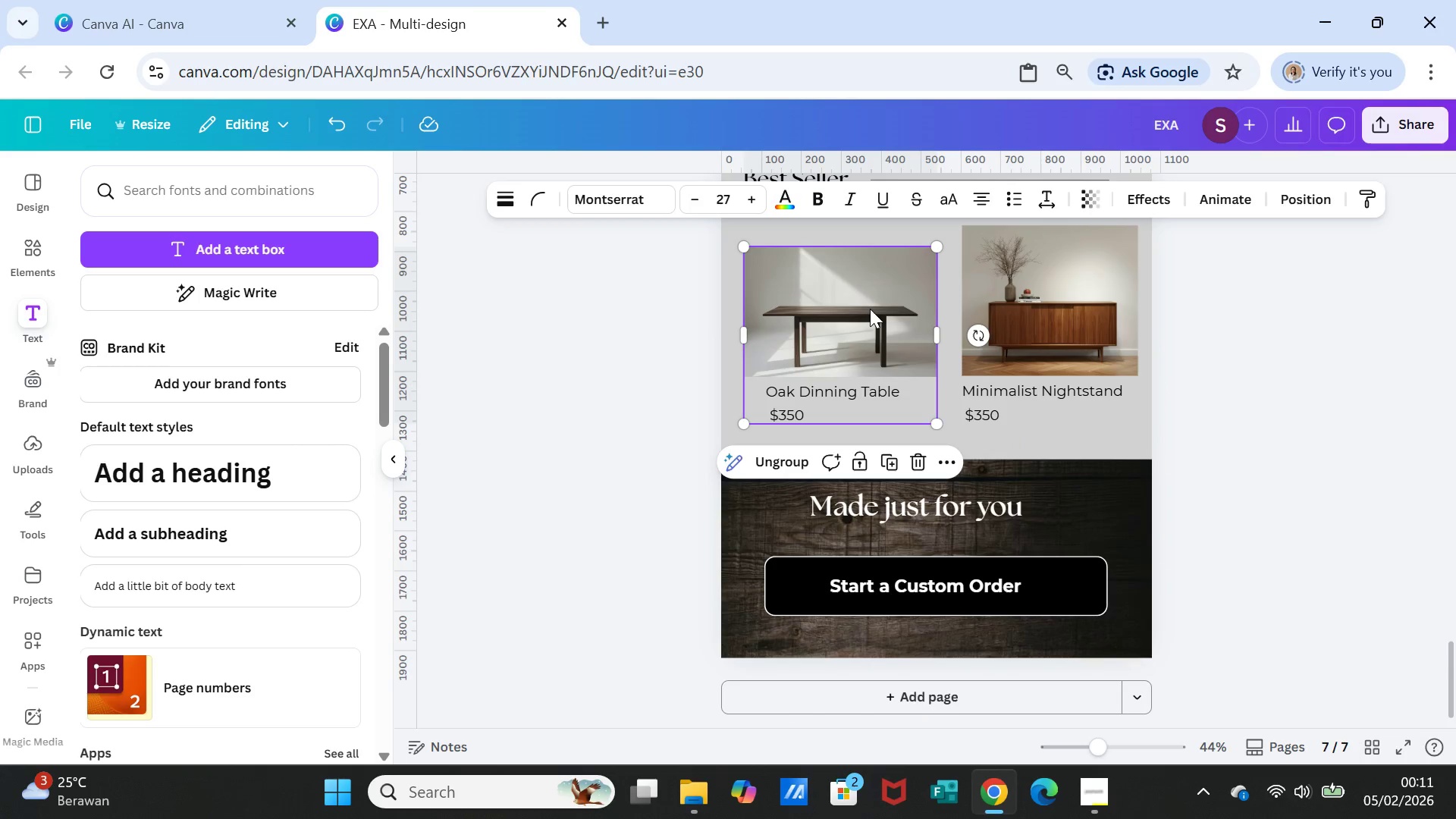 
left_click_drag(start_coordinate=[870, 309], to_coordinate=[871, 287])
 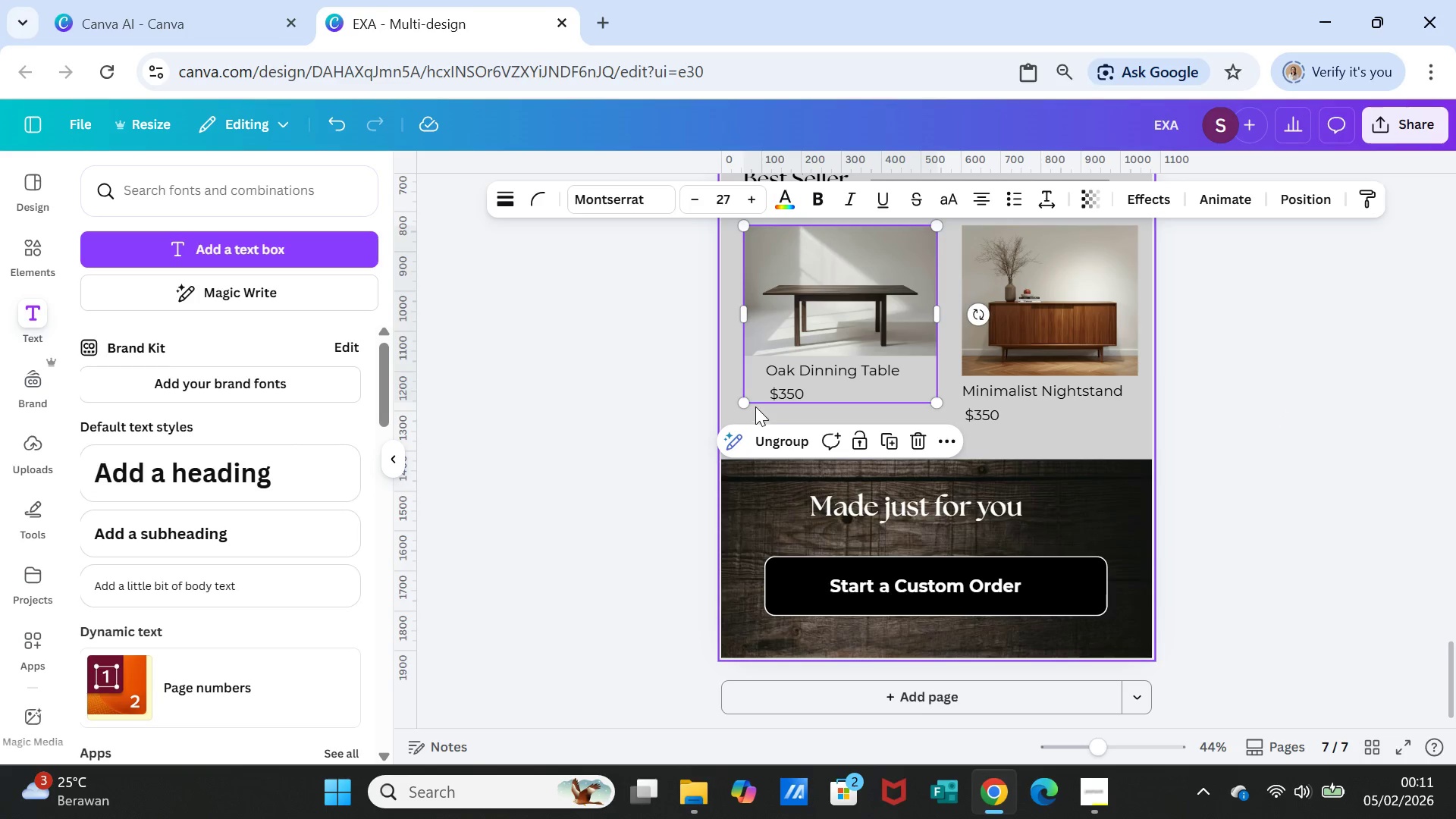 
left_click_drag(start_coordinate=[871, 340], to_coordinate=[871, 361])
 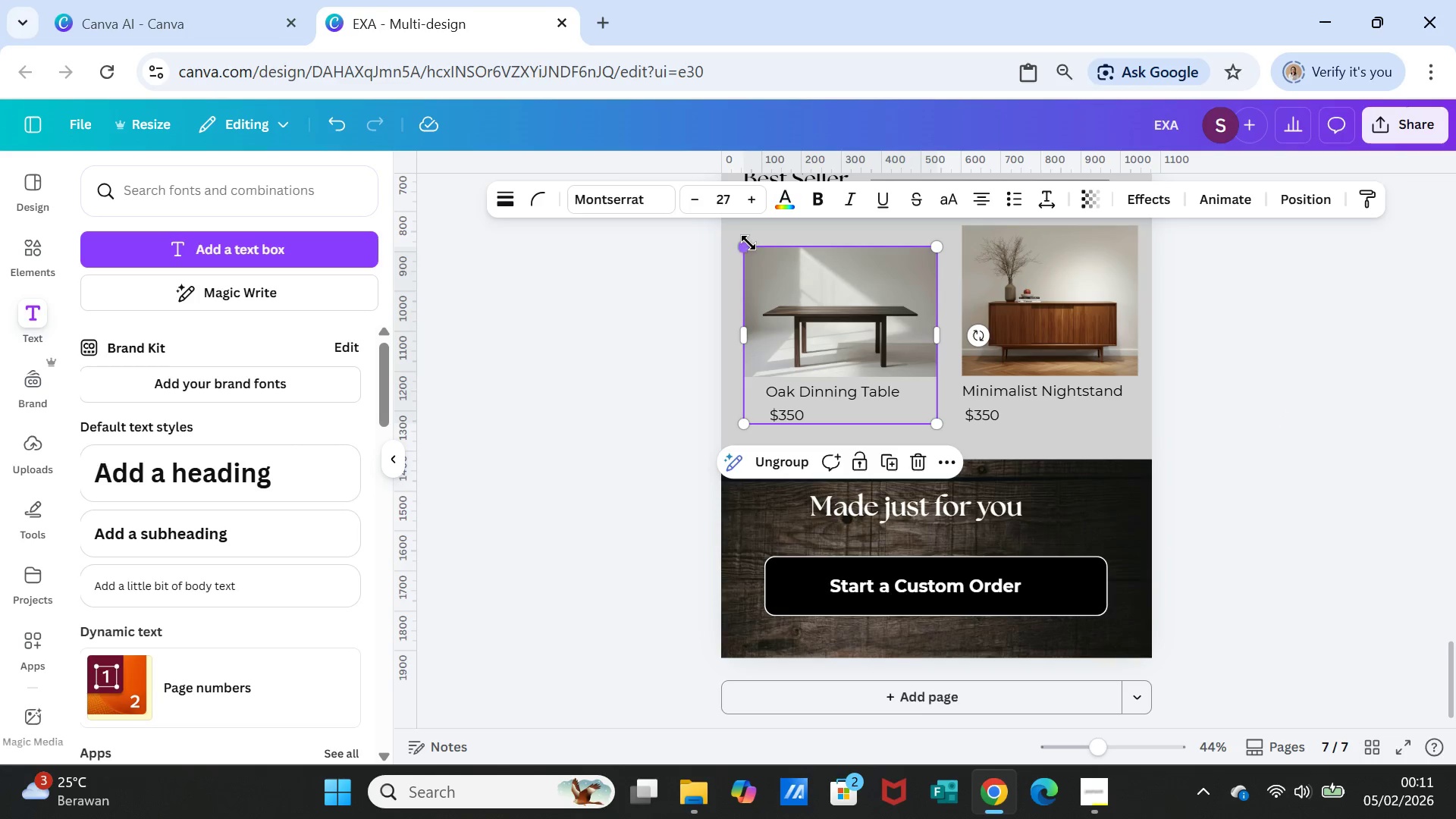 
left_click_drag(start_coordinate=[748, 243], to_coordinate=[764, 215])
 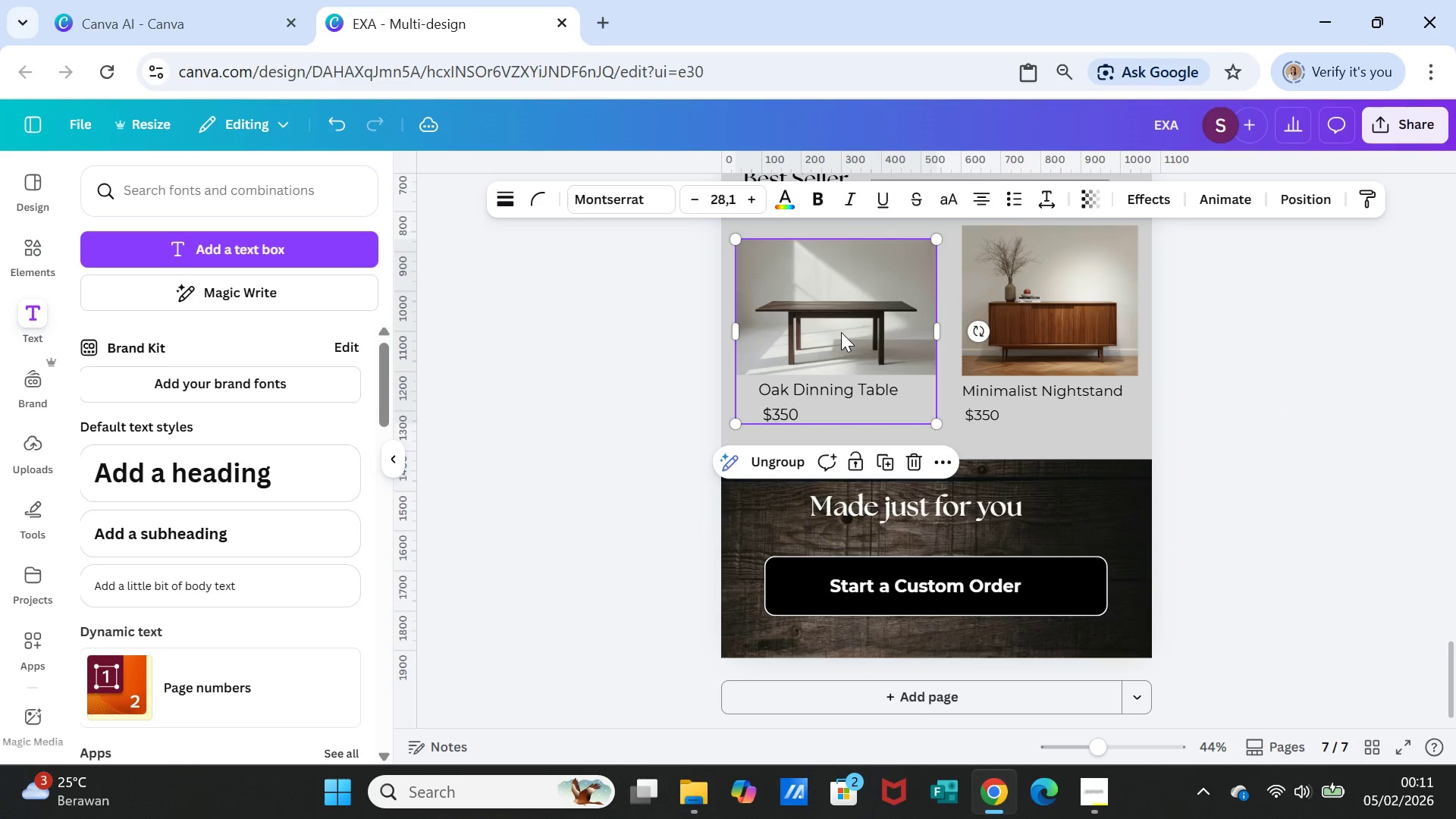 
left_click_drag(start_coordinate=[841, 332], to_coordinate=[847, 333])
 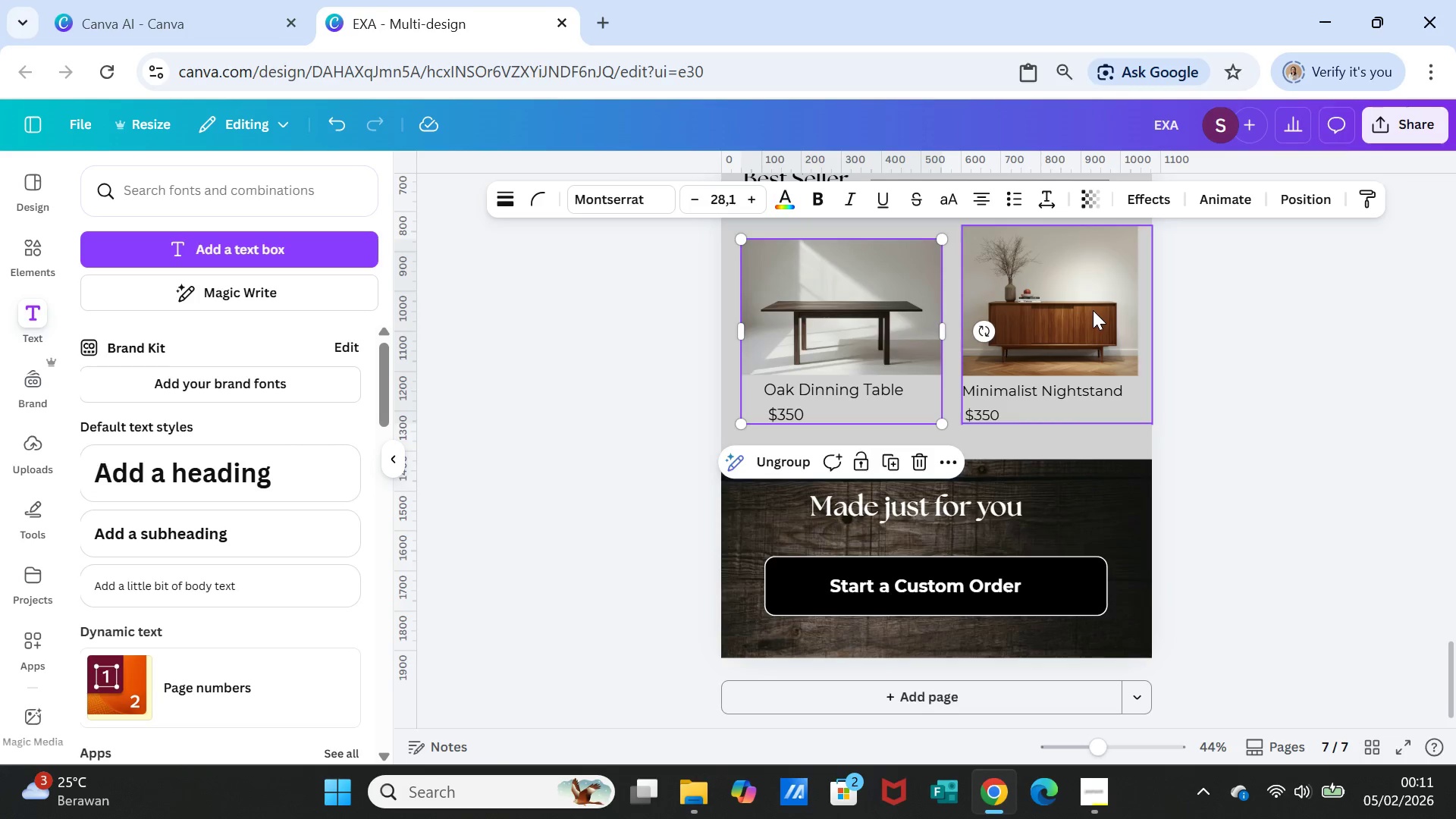 
scroll: coordinate [1093, 310], scroll_direction: up, amount: 1.0
 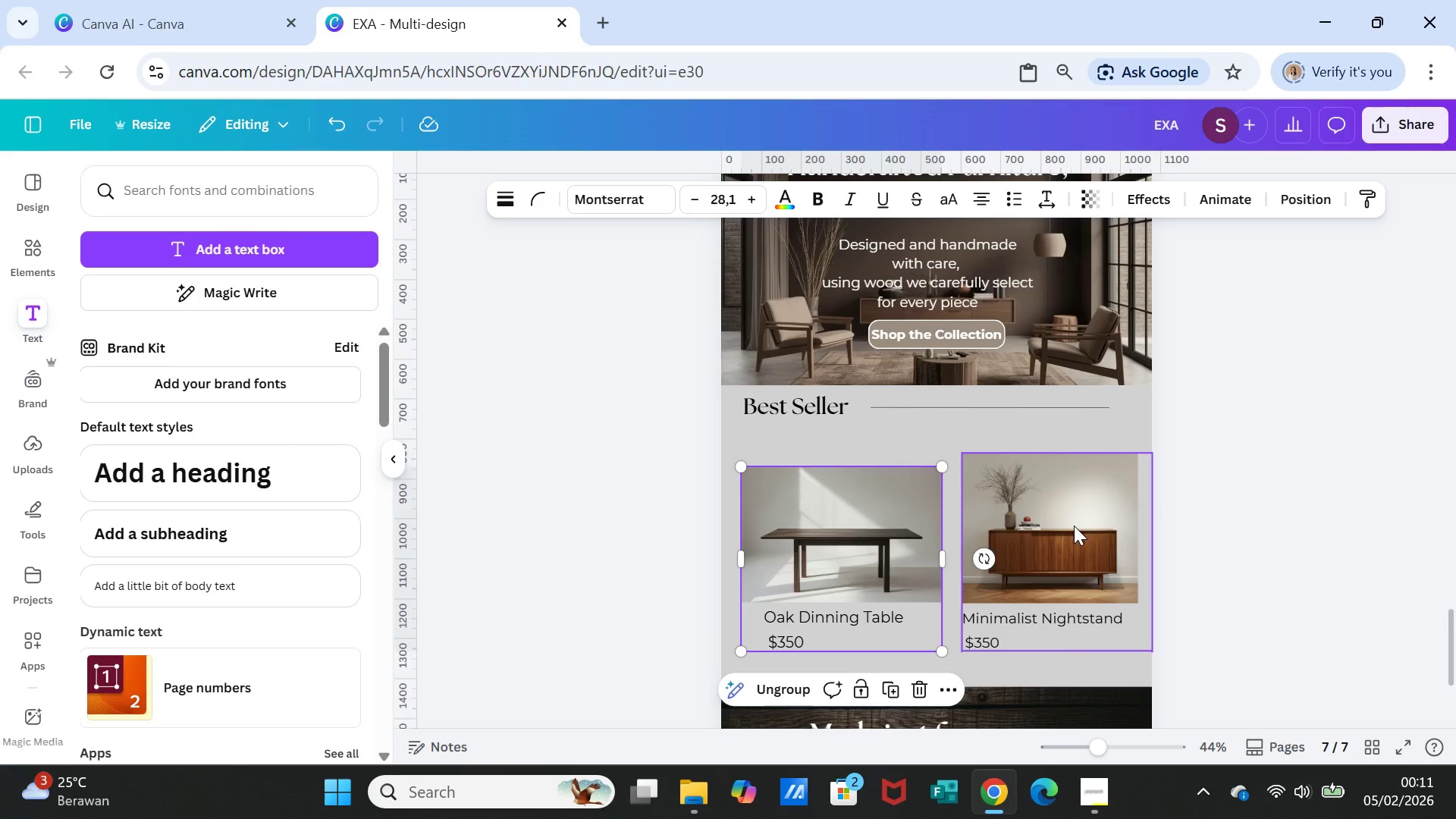 
left_click([1074, 526])
 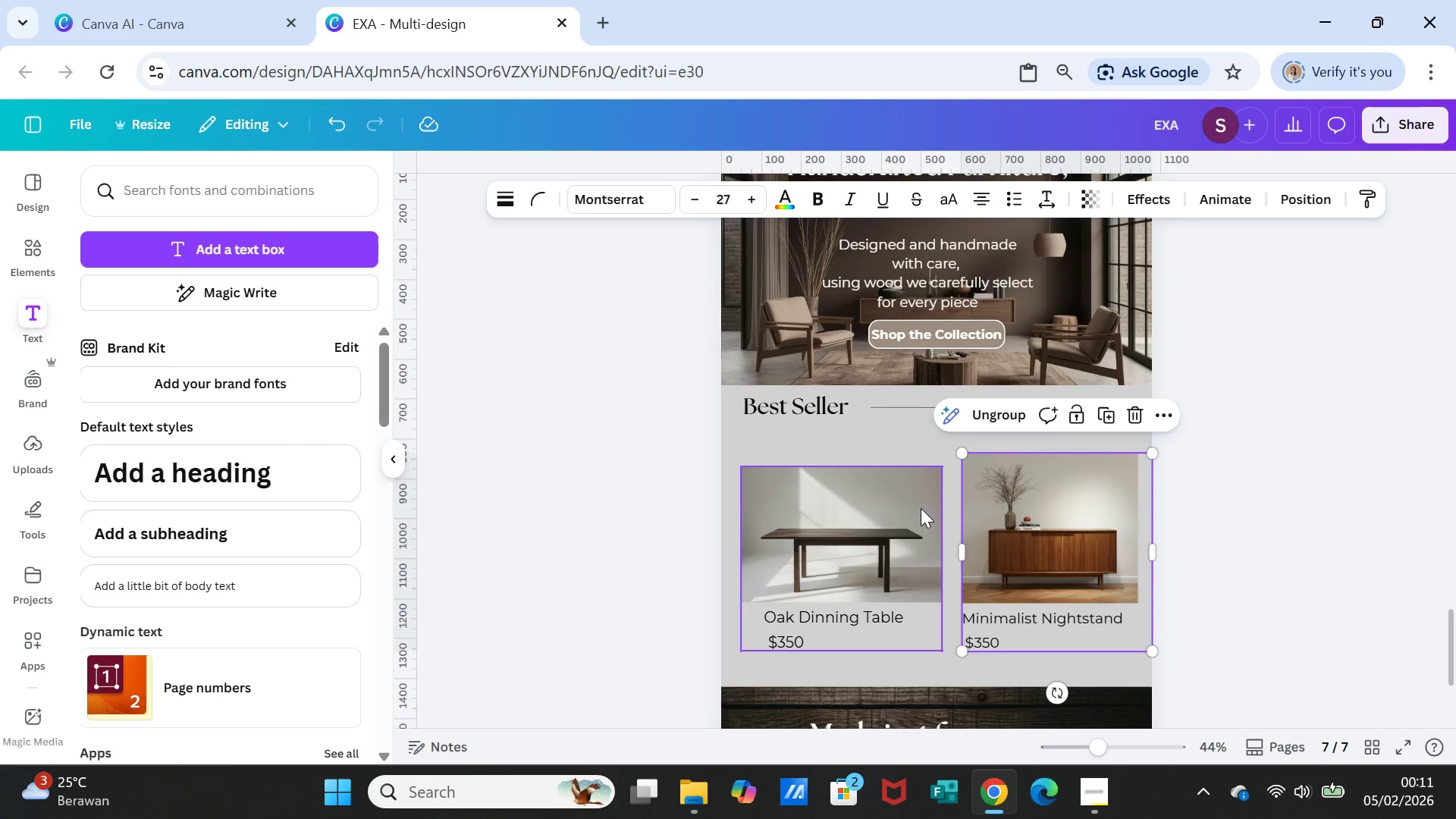 
double_click([895, 499])
 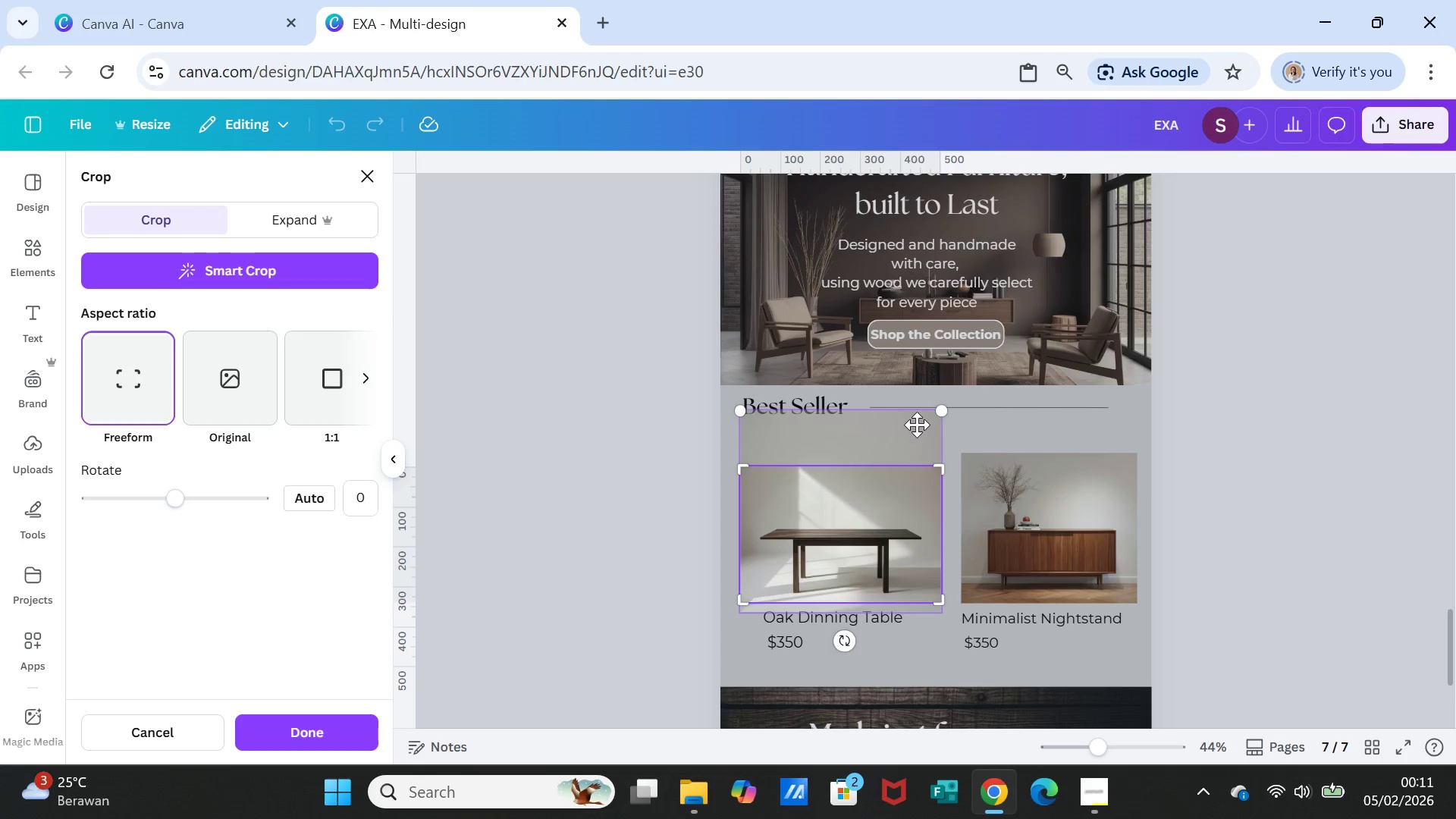 
left_click_drag(start_coordinate=[938, 413], to_coordinate=[932, 426])
 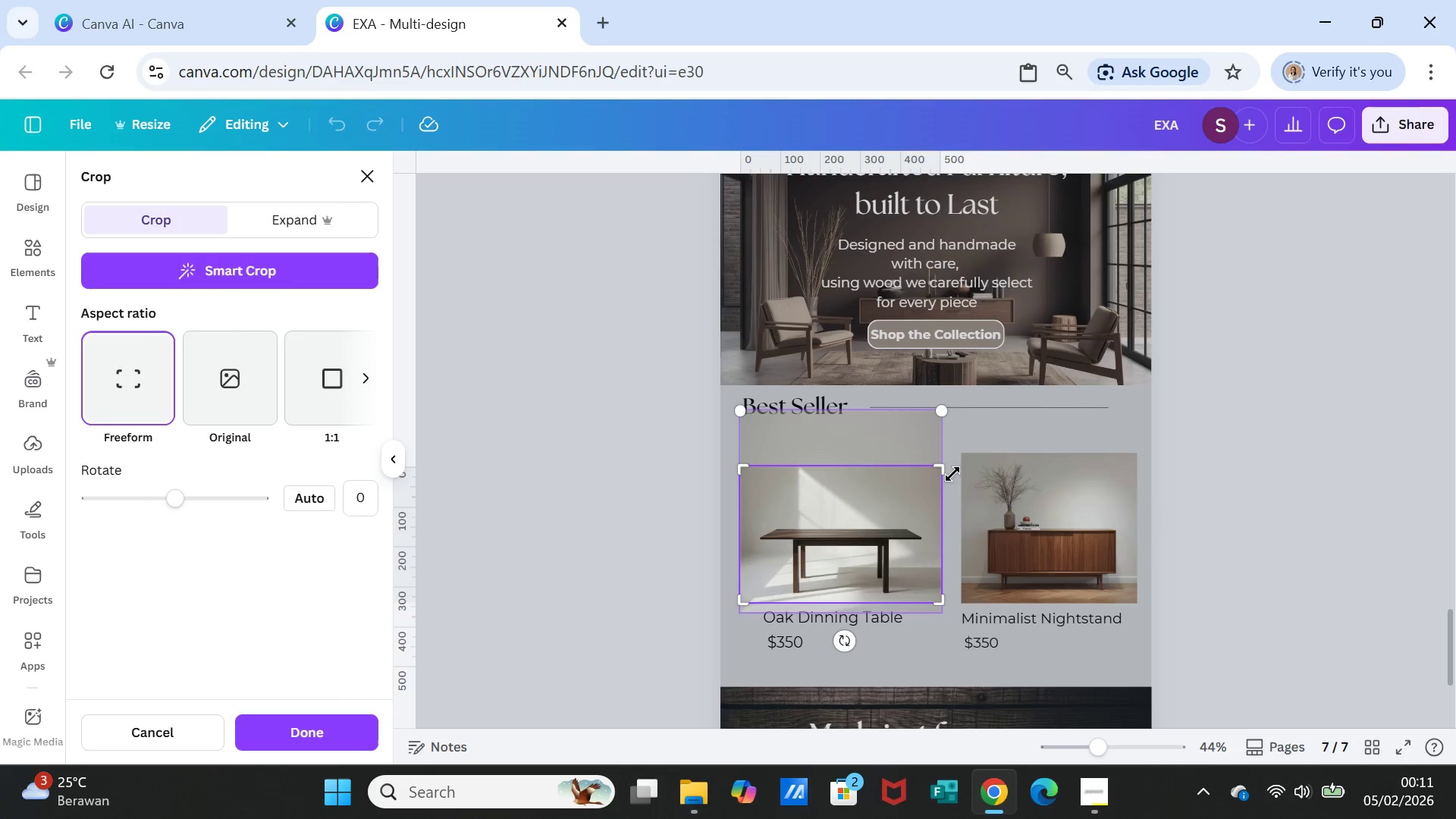 
left_click_drag(start_coordinate=[946, 467], to_coordinate=[960, 450])
 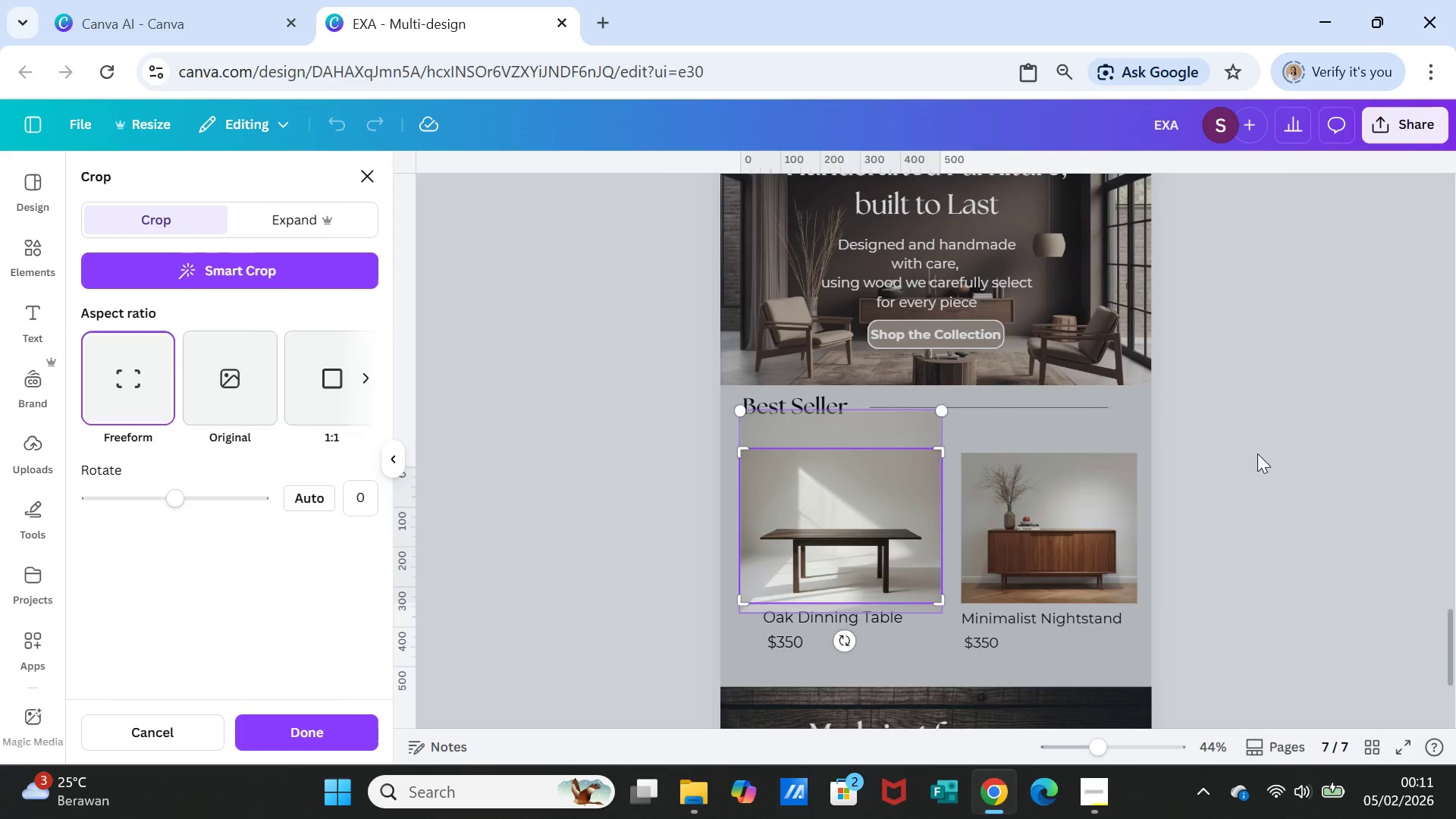 
left_click([1257, 453])
 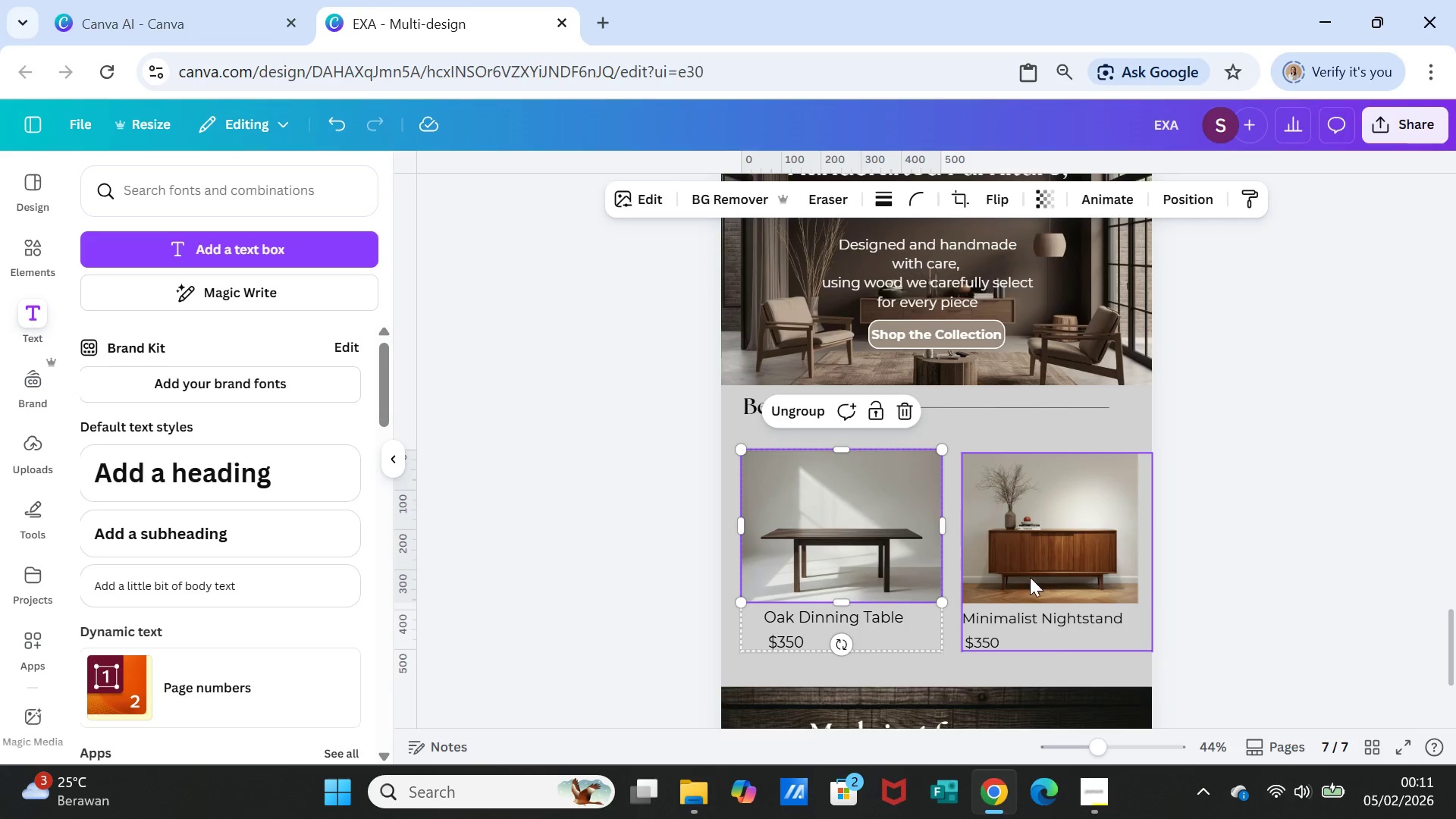 
left_click([883, 529])
 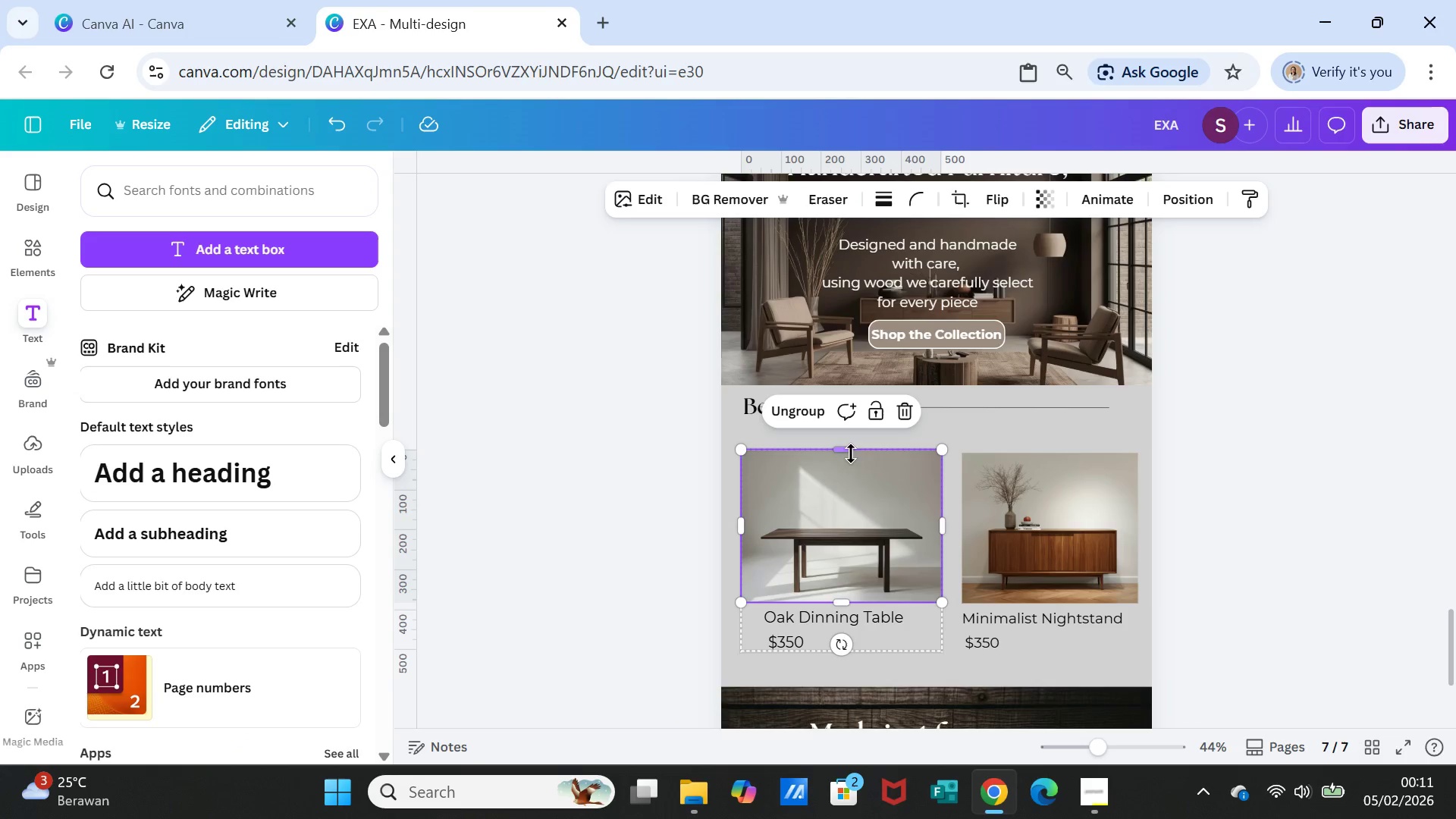 
left_click_drag(start_coordinate=[848, 450], to_coordinate=[846, 456])
 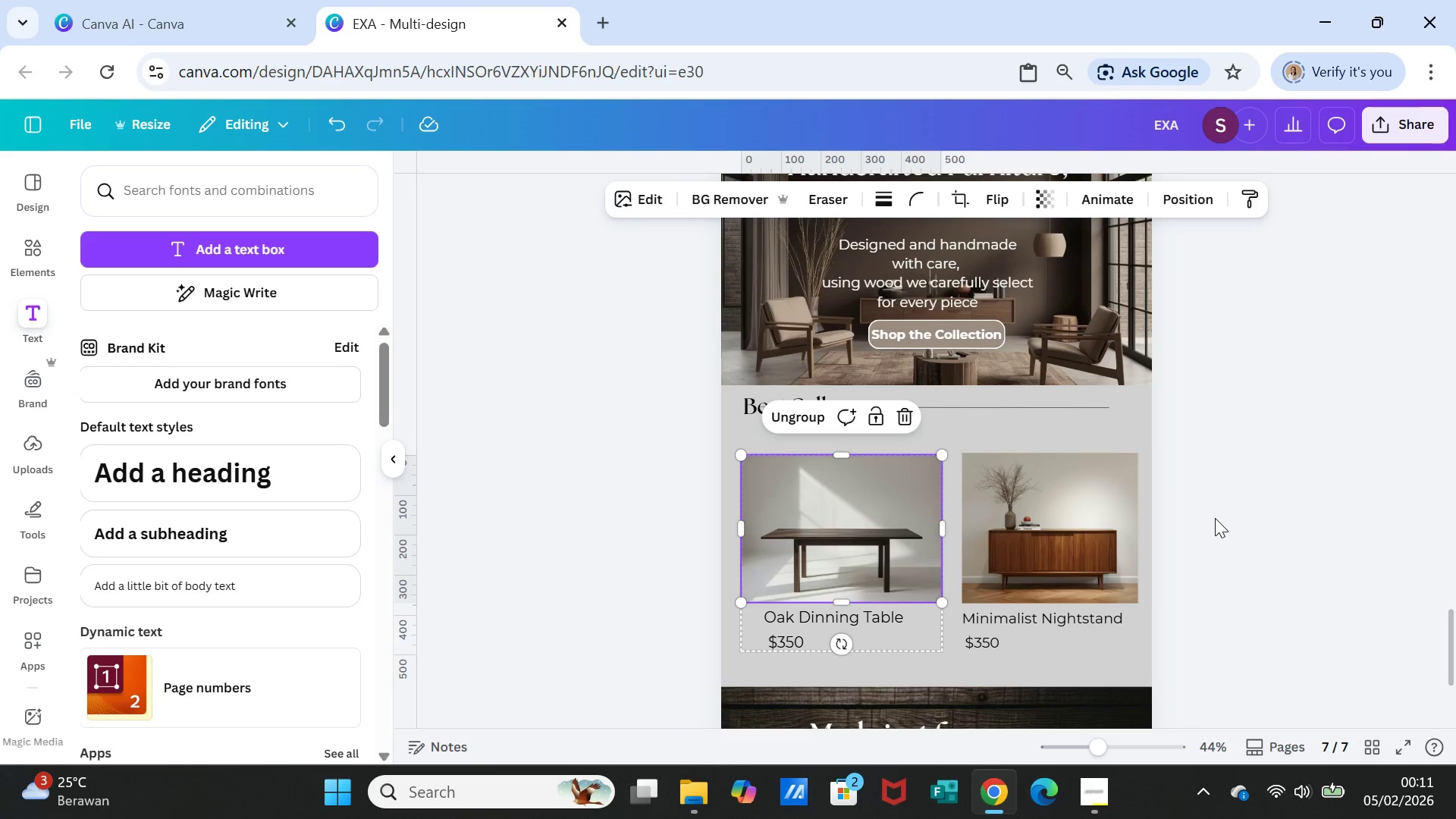 
left_click([1215, 518])
 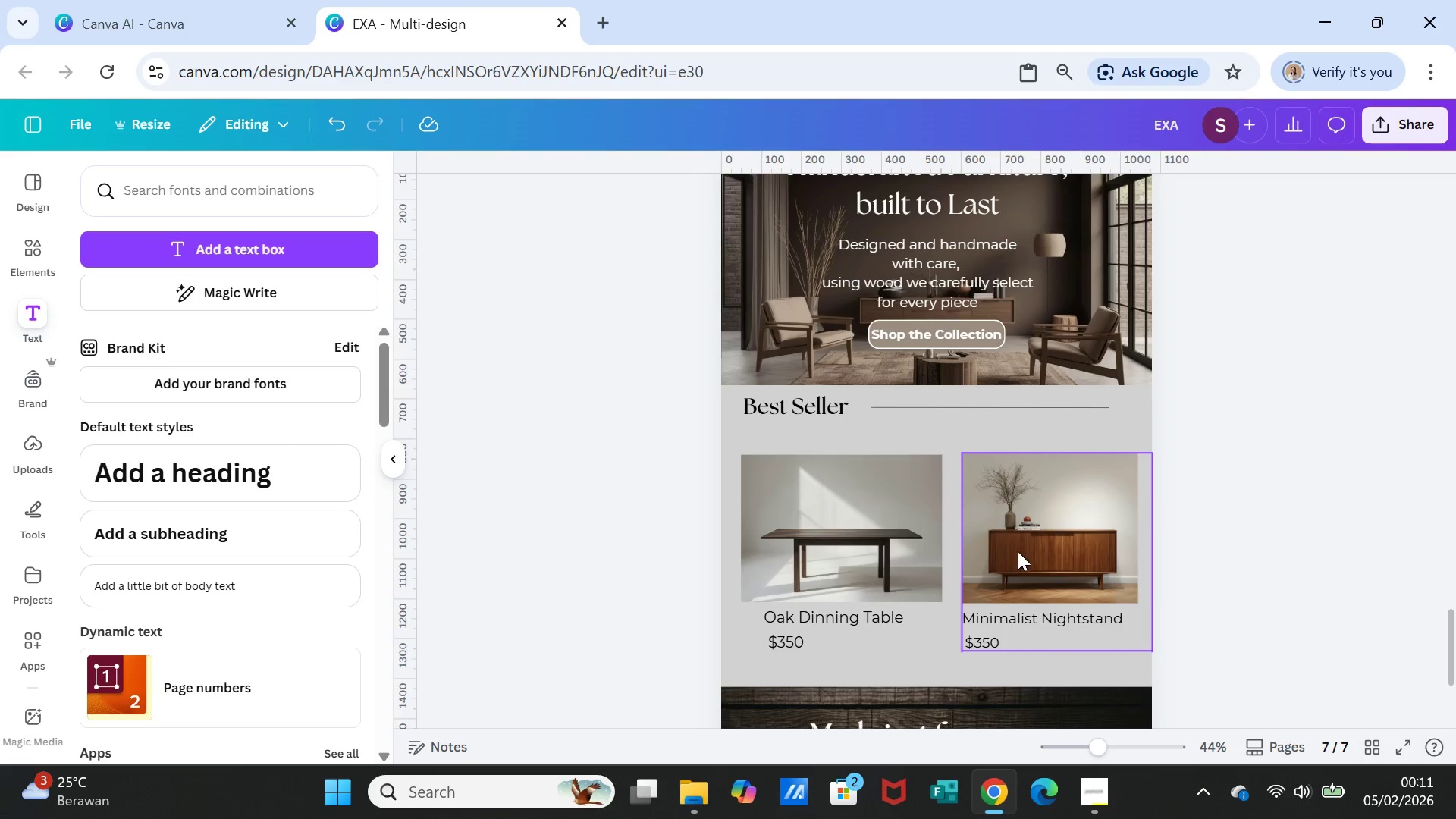 
left_click([1031, 550])
 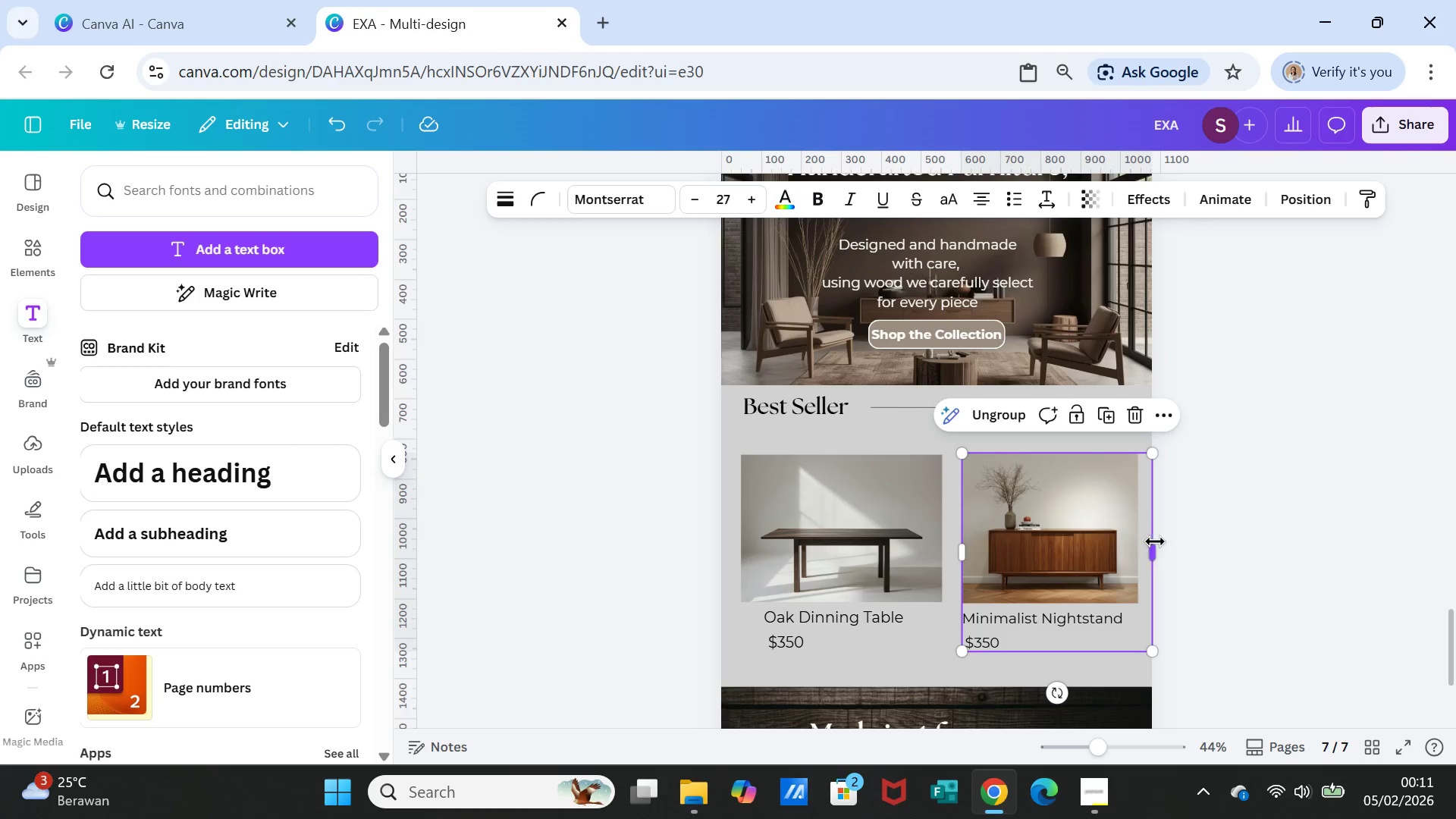 
left_click_drag(start_coordinate=[1151, 547], to_coordinate=[1147, 545])
 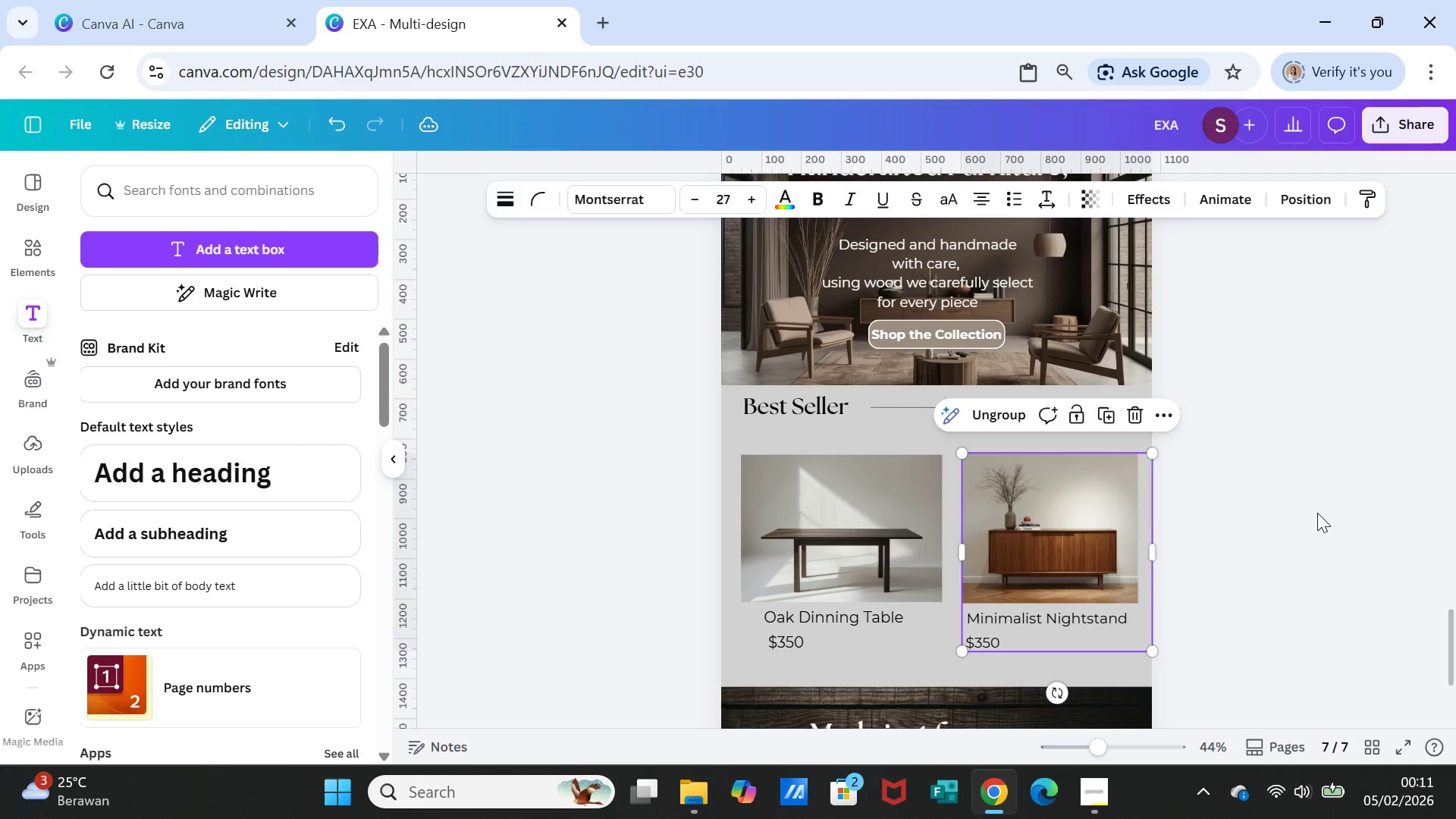 
left_click([1317, 513])
 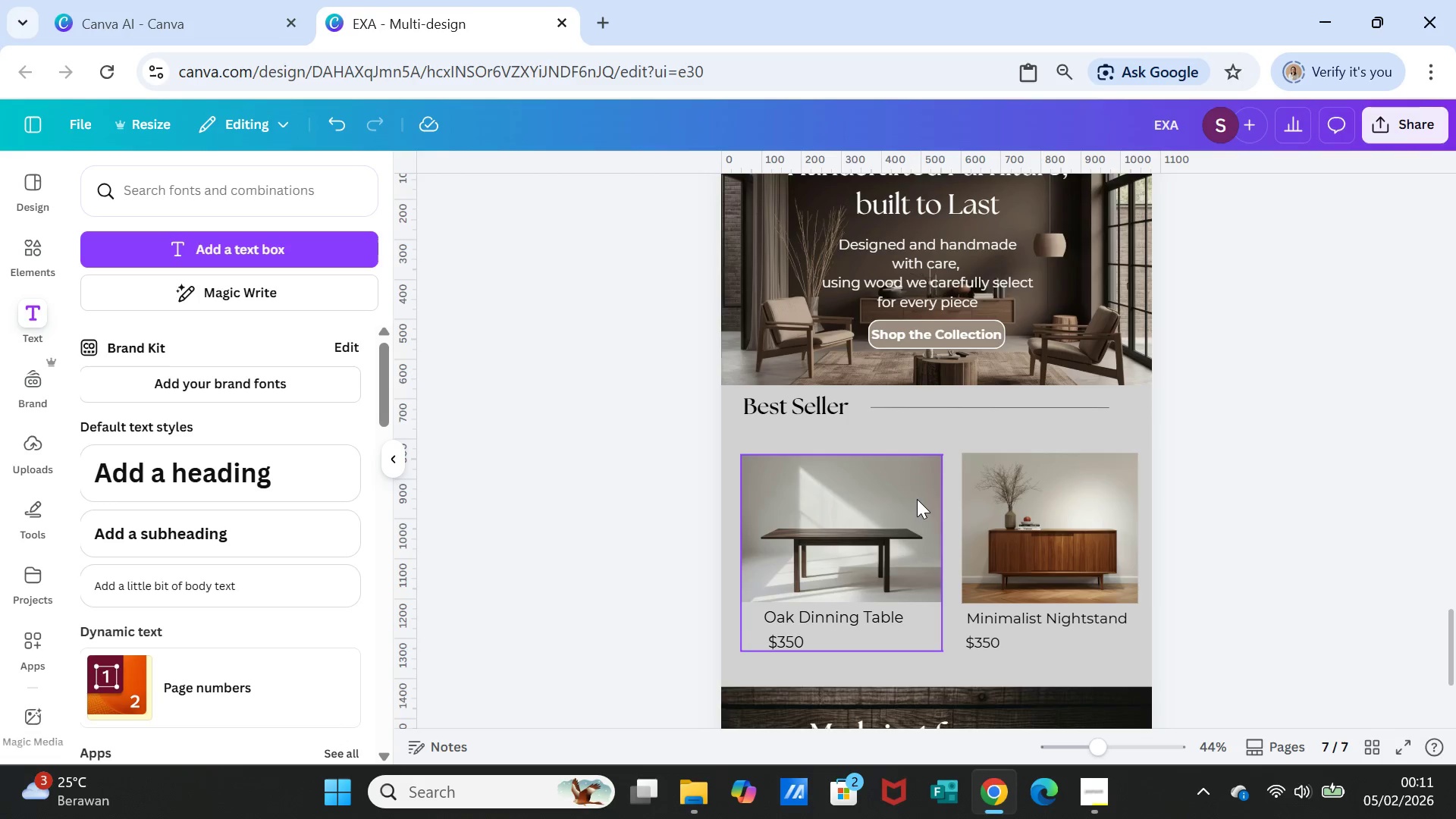 
left_click([902, 507])
 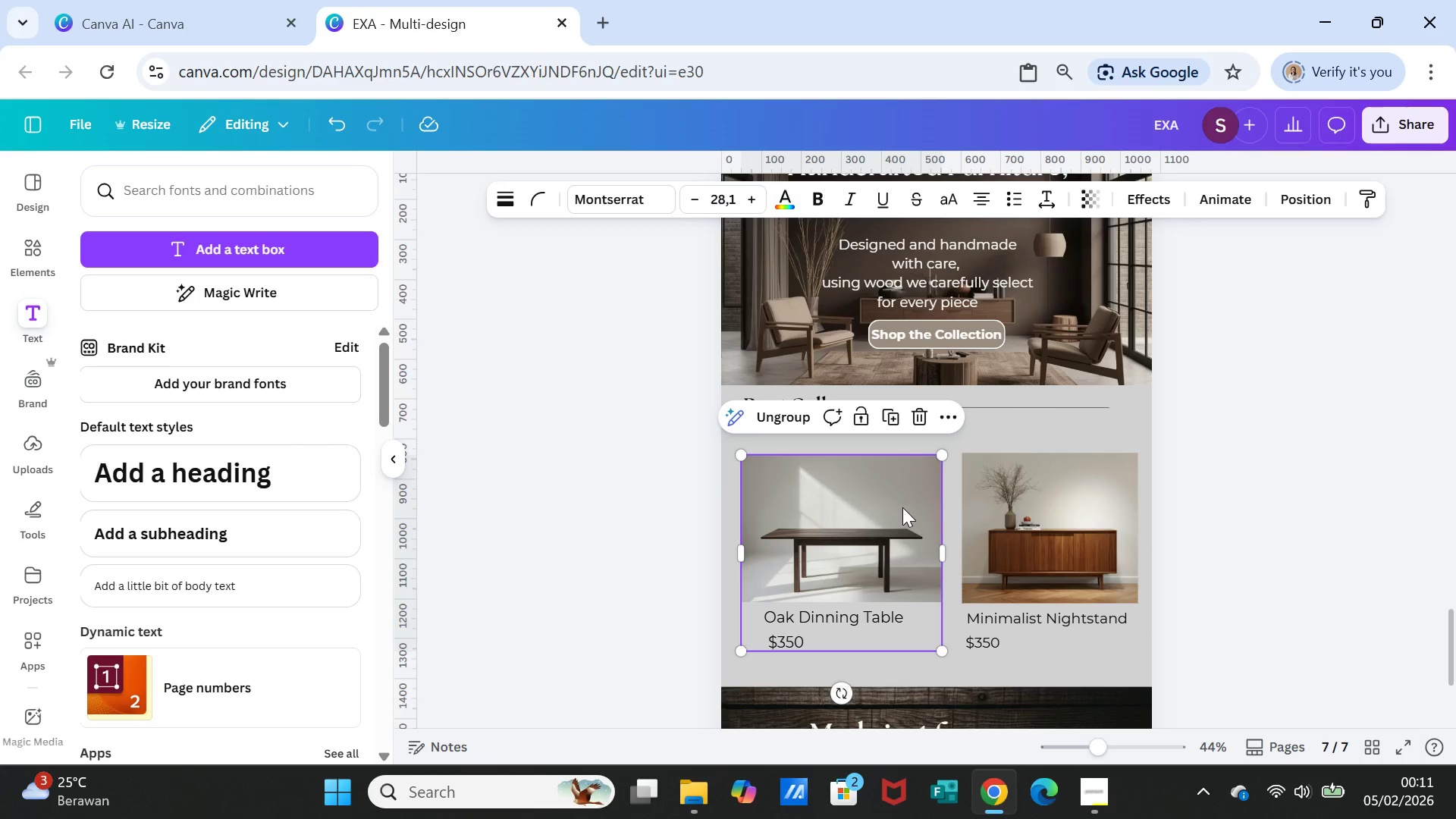 
left_click_drag(start_coordinate=[902, 507], to_coordinate=[899, 507])
 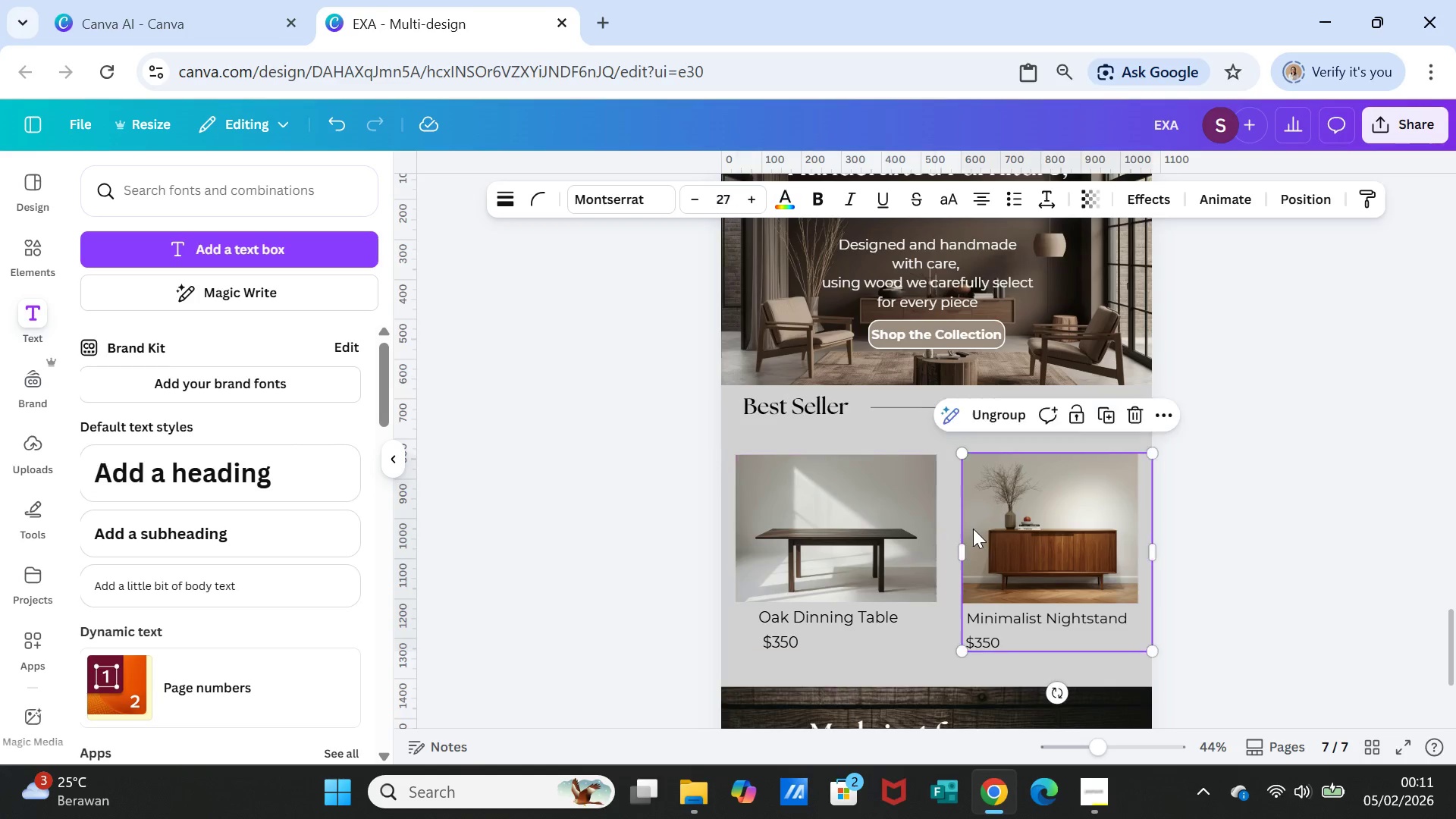 
left_click([973, 529])
 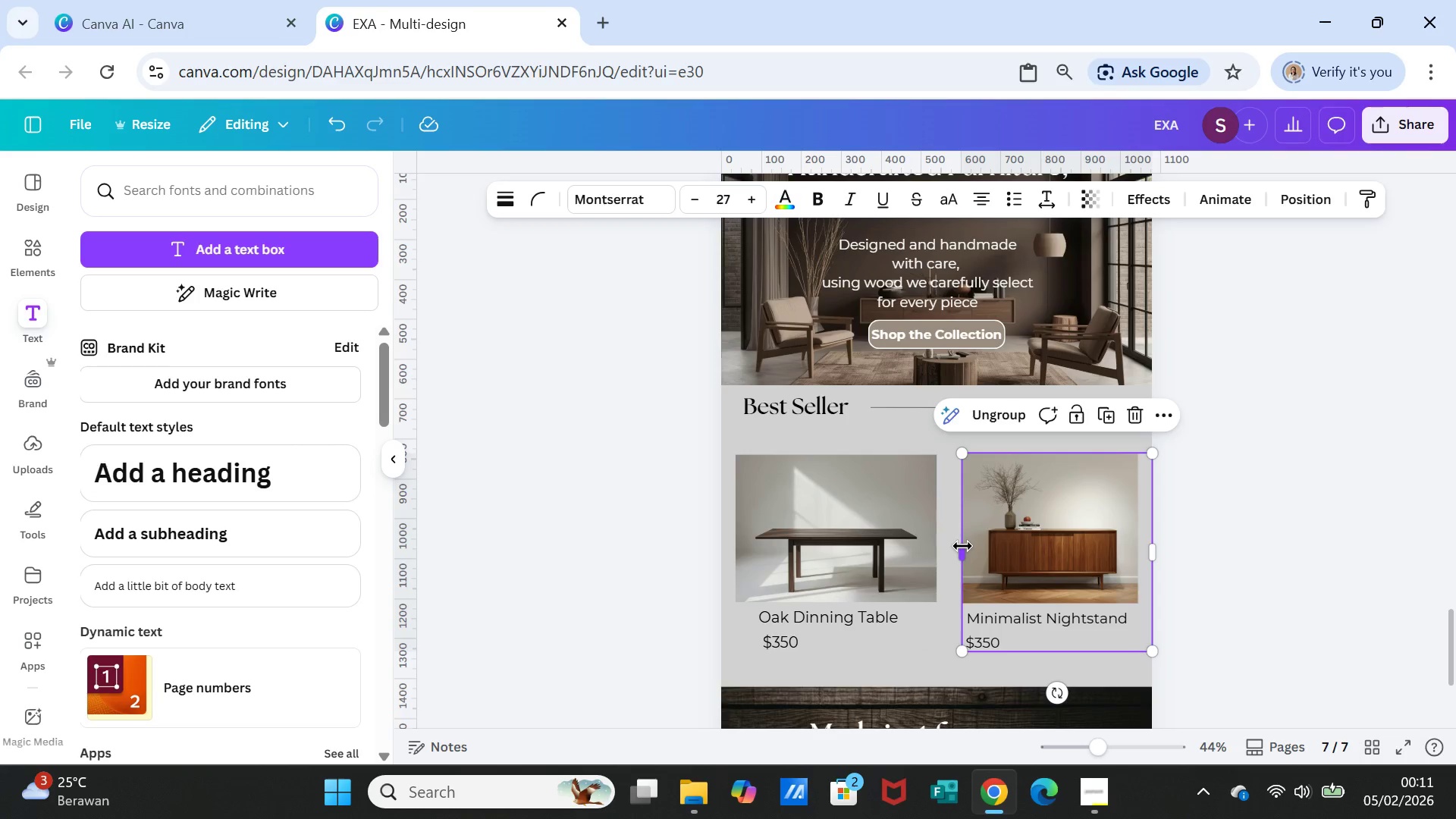 
left_click_drag(start_coordinate=[962, 546], to_coordinate=[950, 545])
 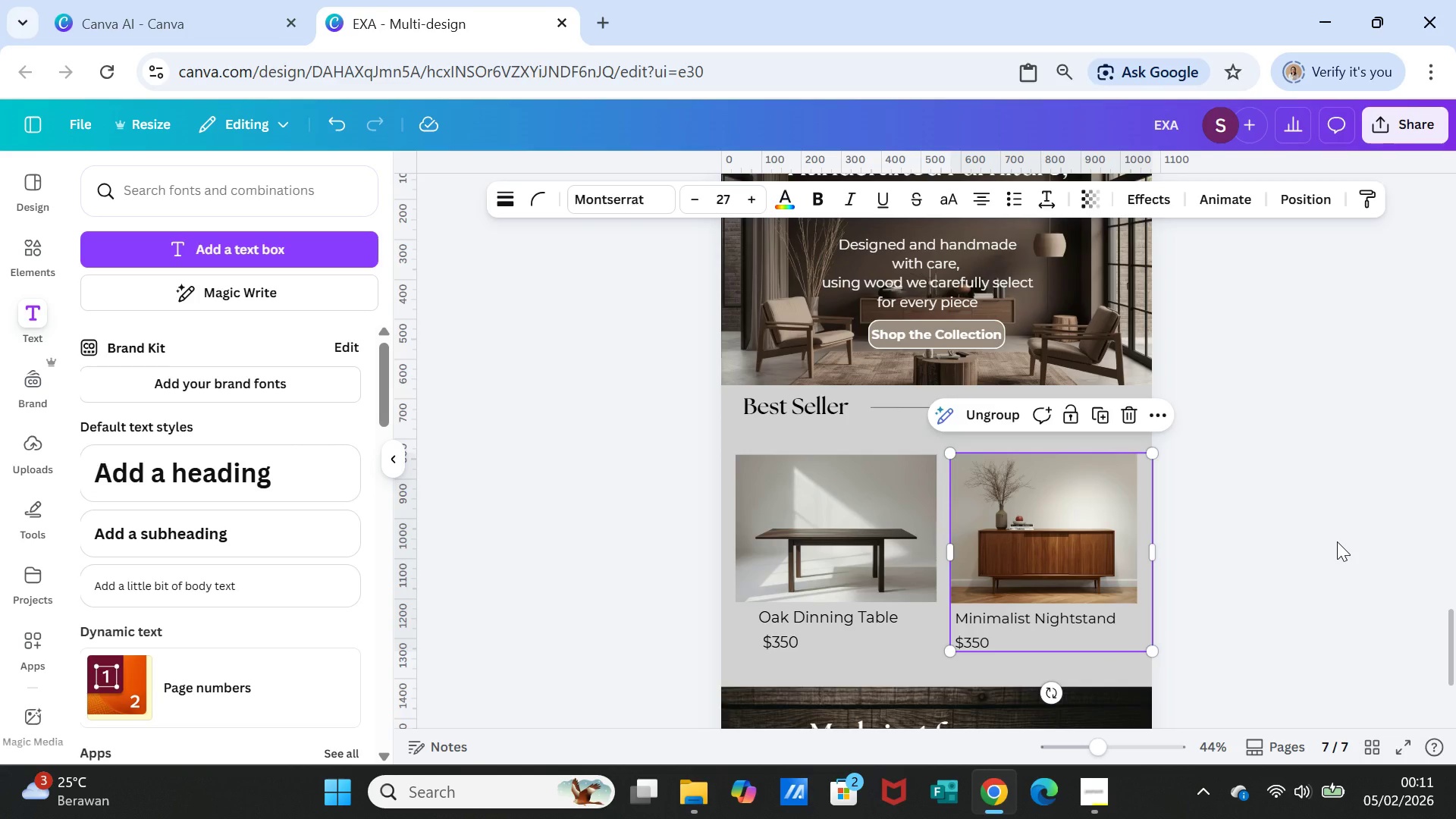 
left_click([1337, 541])
 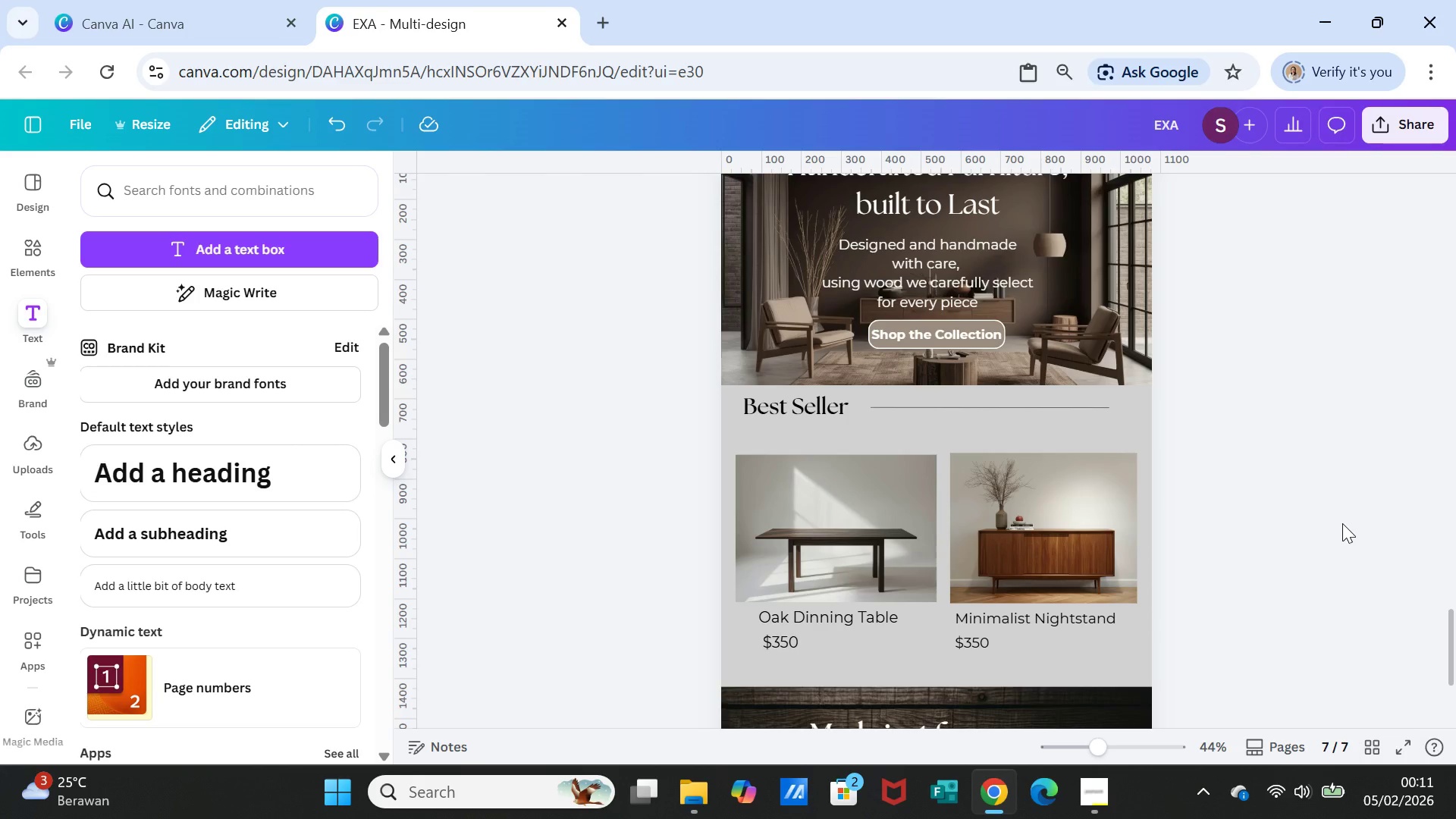 
wait(6.8)
 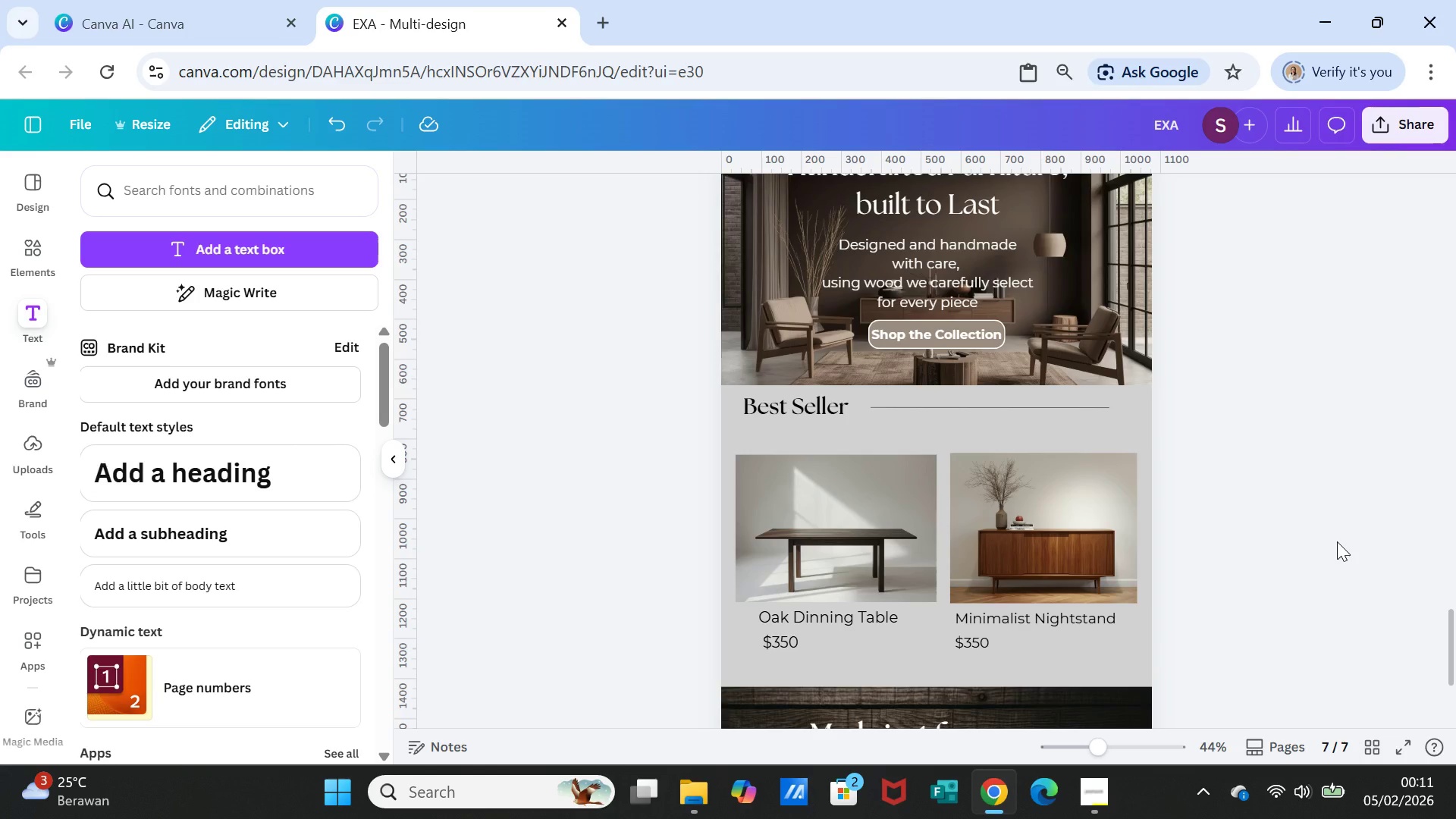 
scroll: coordinate [1393, 538], scroll_direction: down, amount: 5.0
 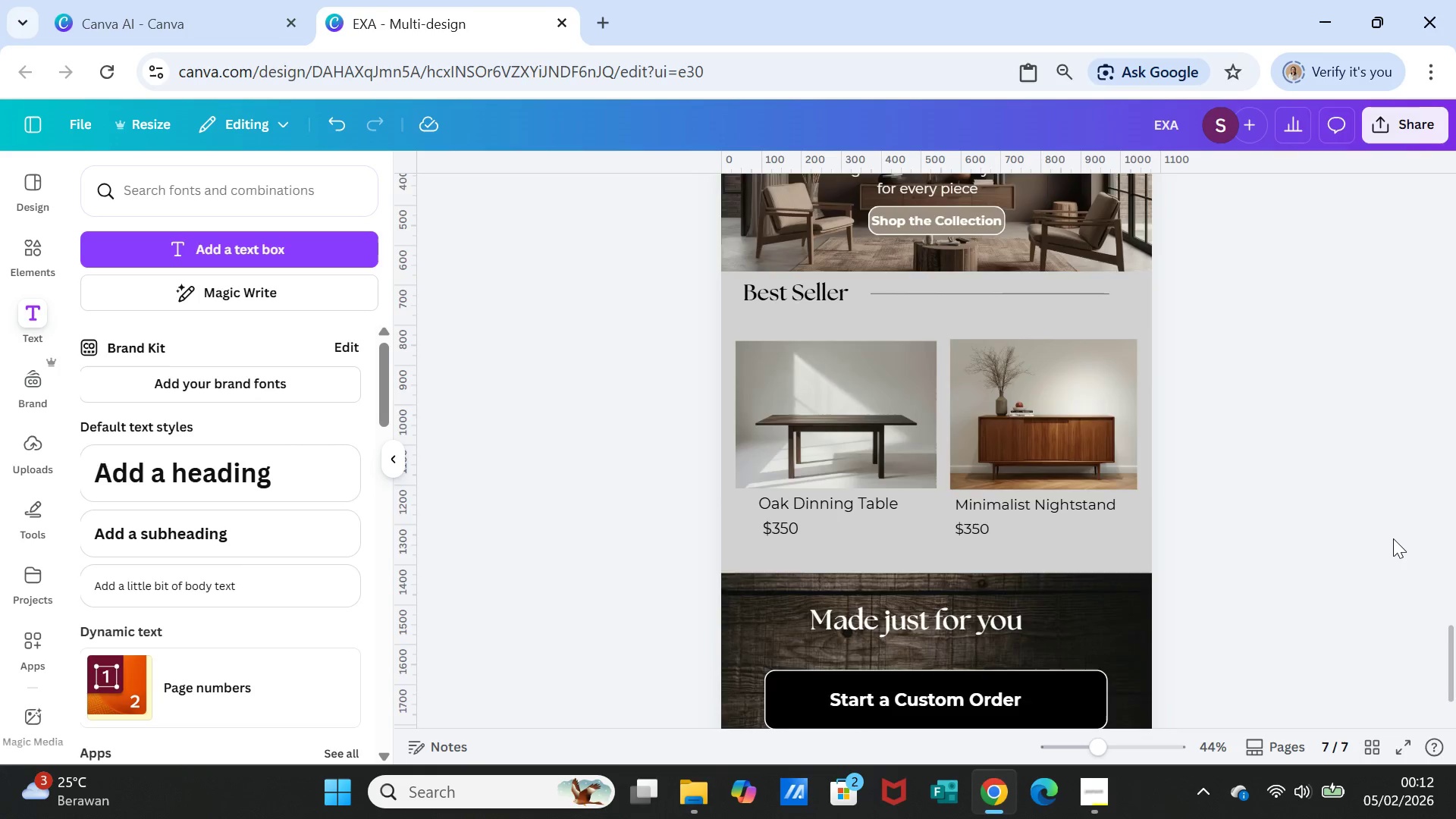 
scroll: coordinate [1301, 356], scroll_direction: up, amount: 36.0
 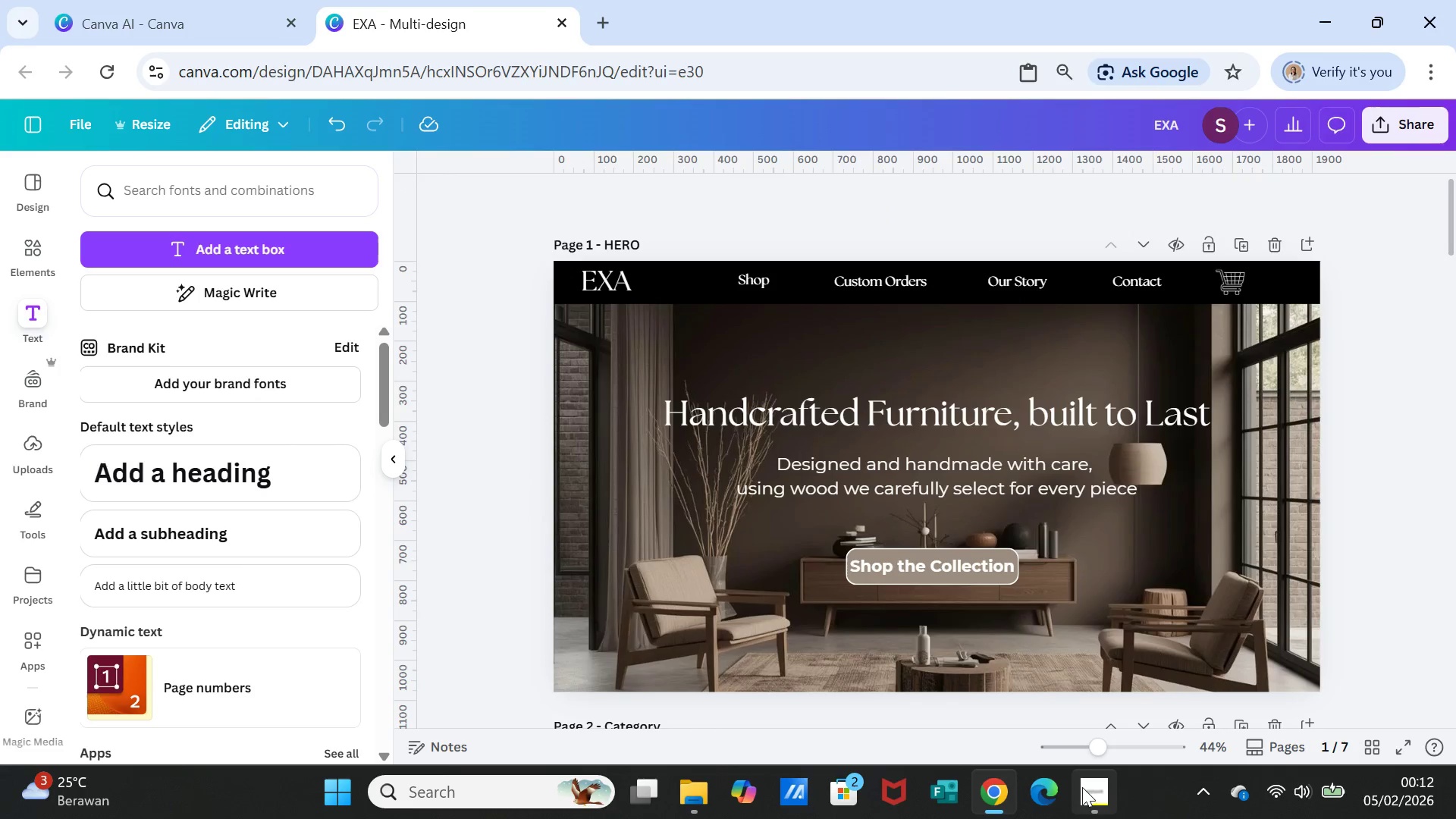 
left_click([1090, 792])